 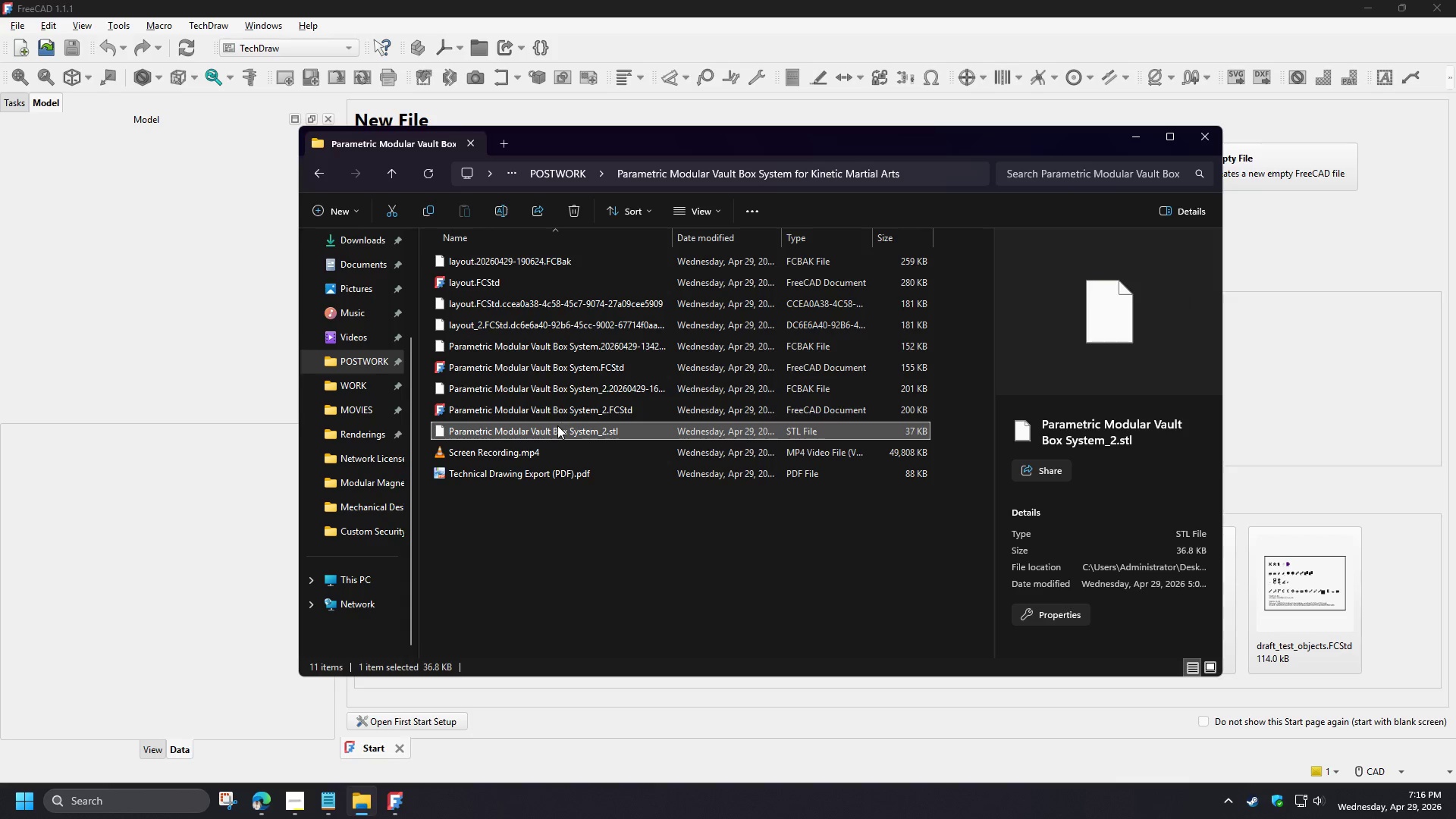 
key(Meta+MetaLeft)
 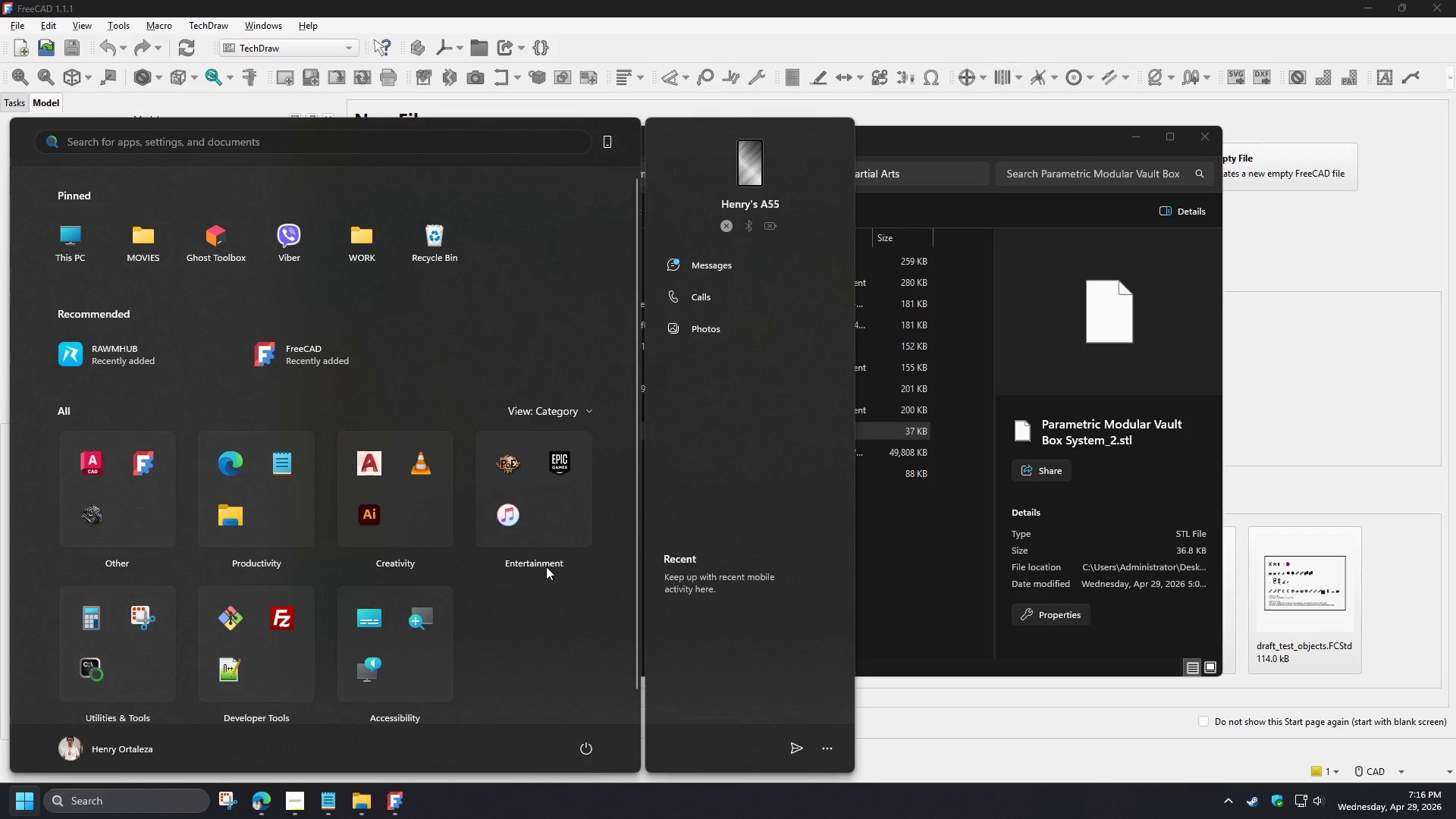 
type(keys)
 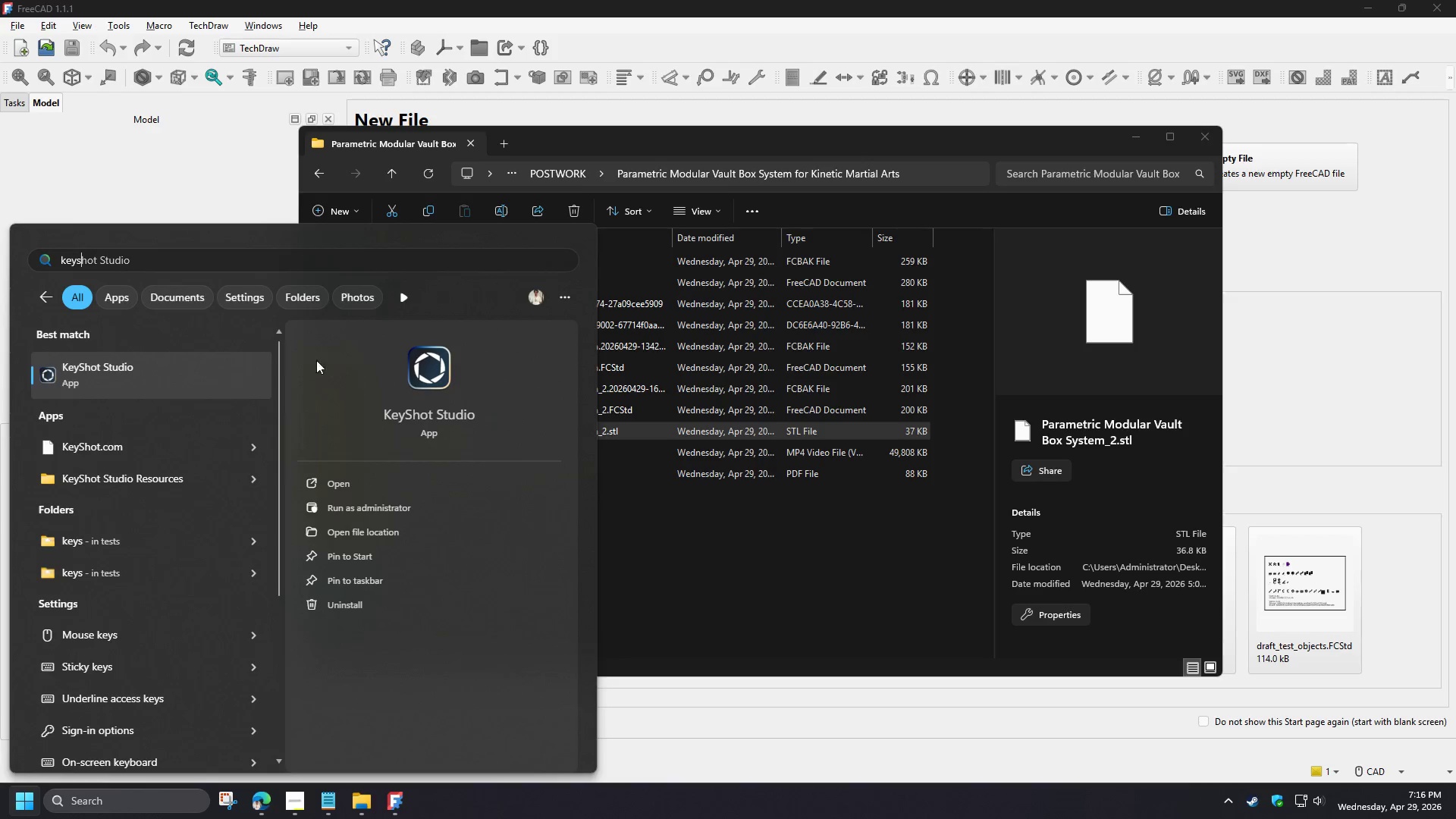 
left_click([177, 387])
 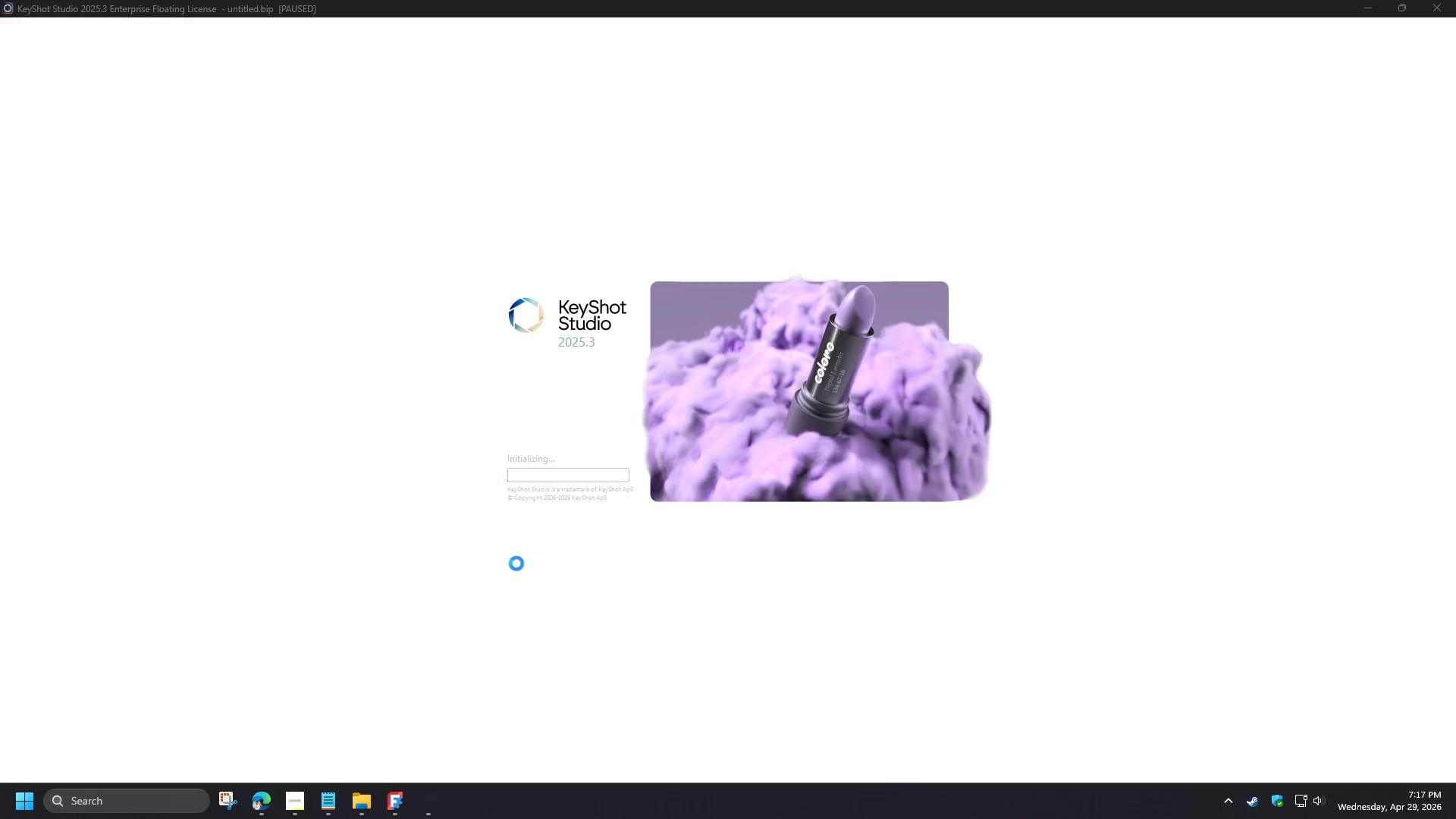 
wait(10.61)
 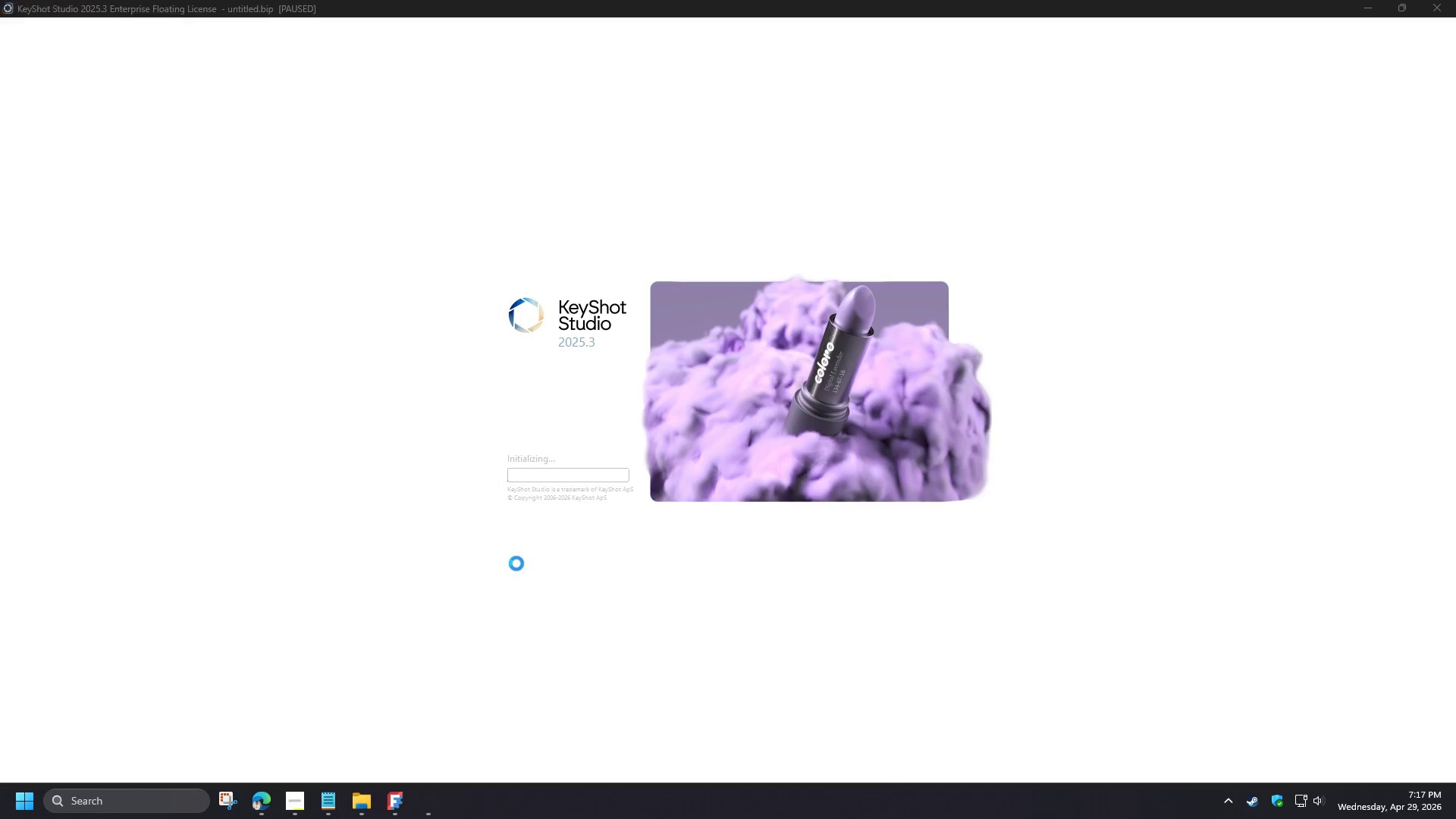 
left_click([975, 213])
 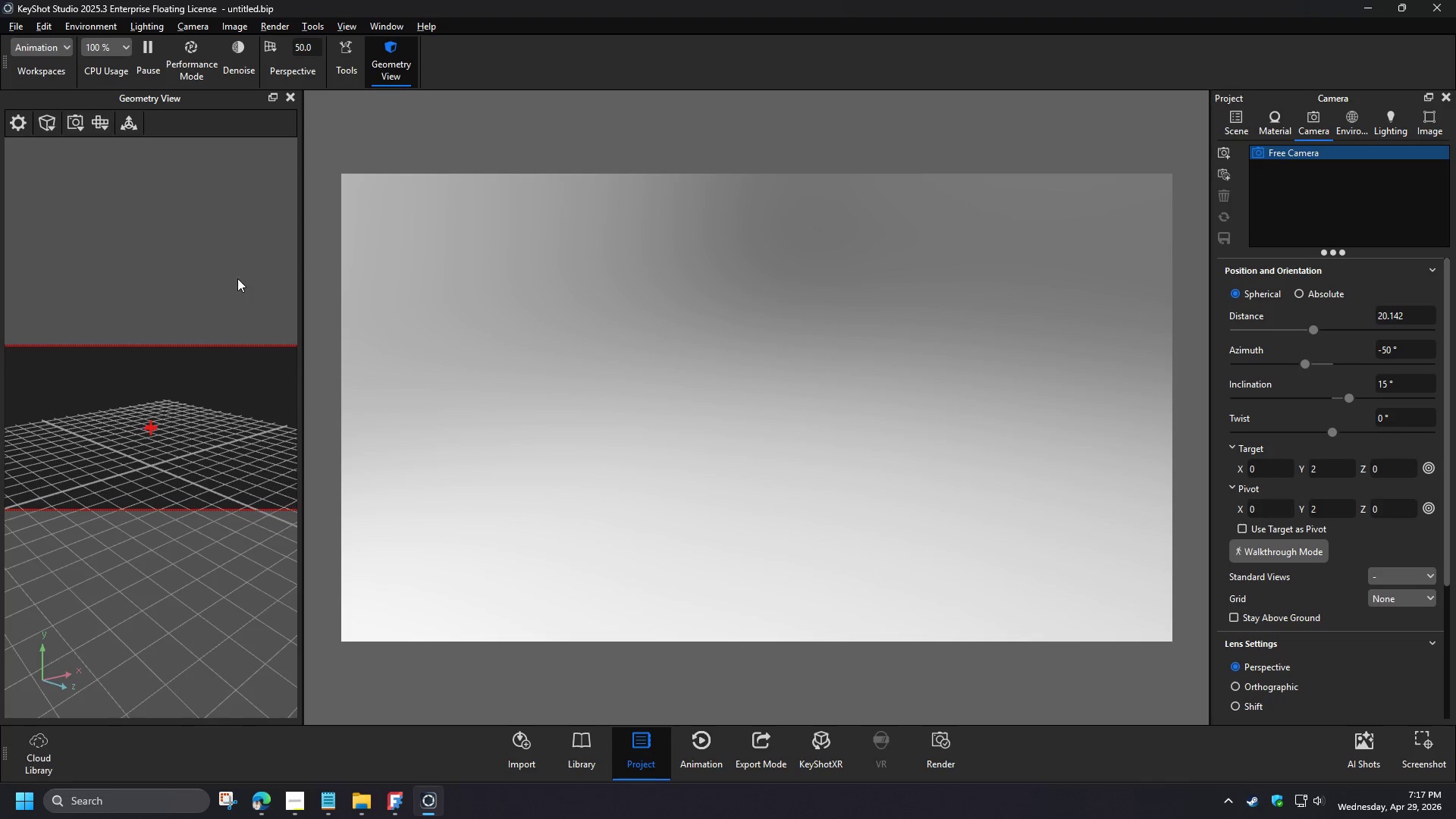 
type(mo)
 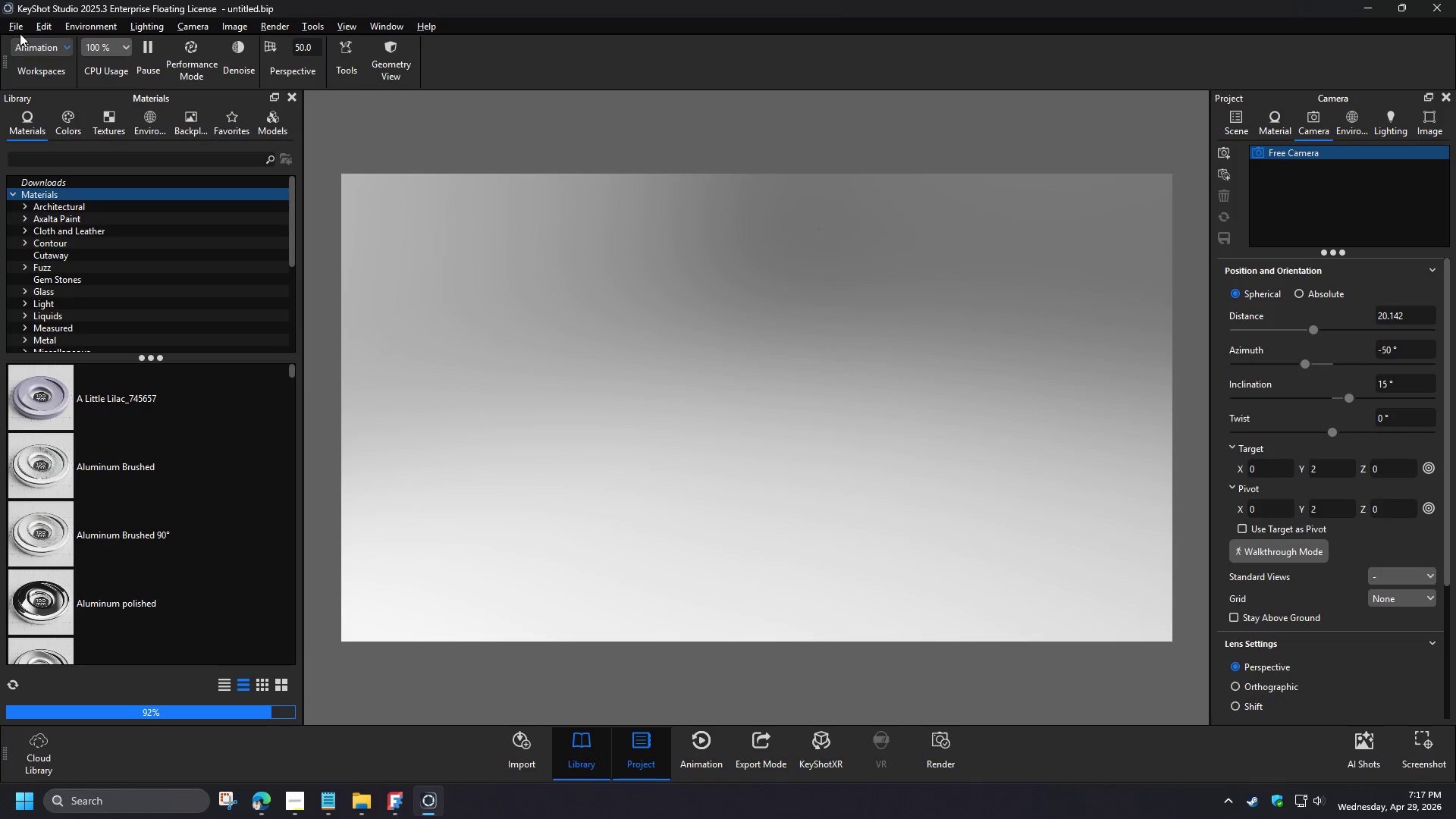 
left_click([19, 29])
 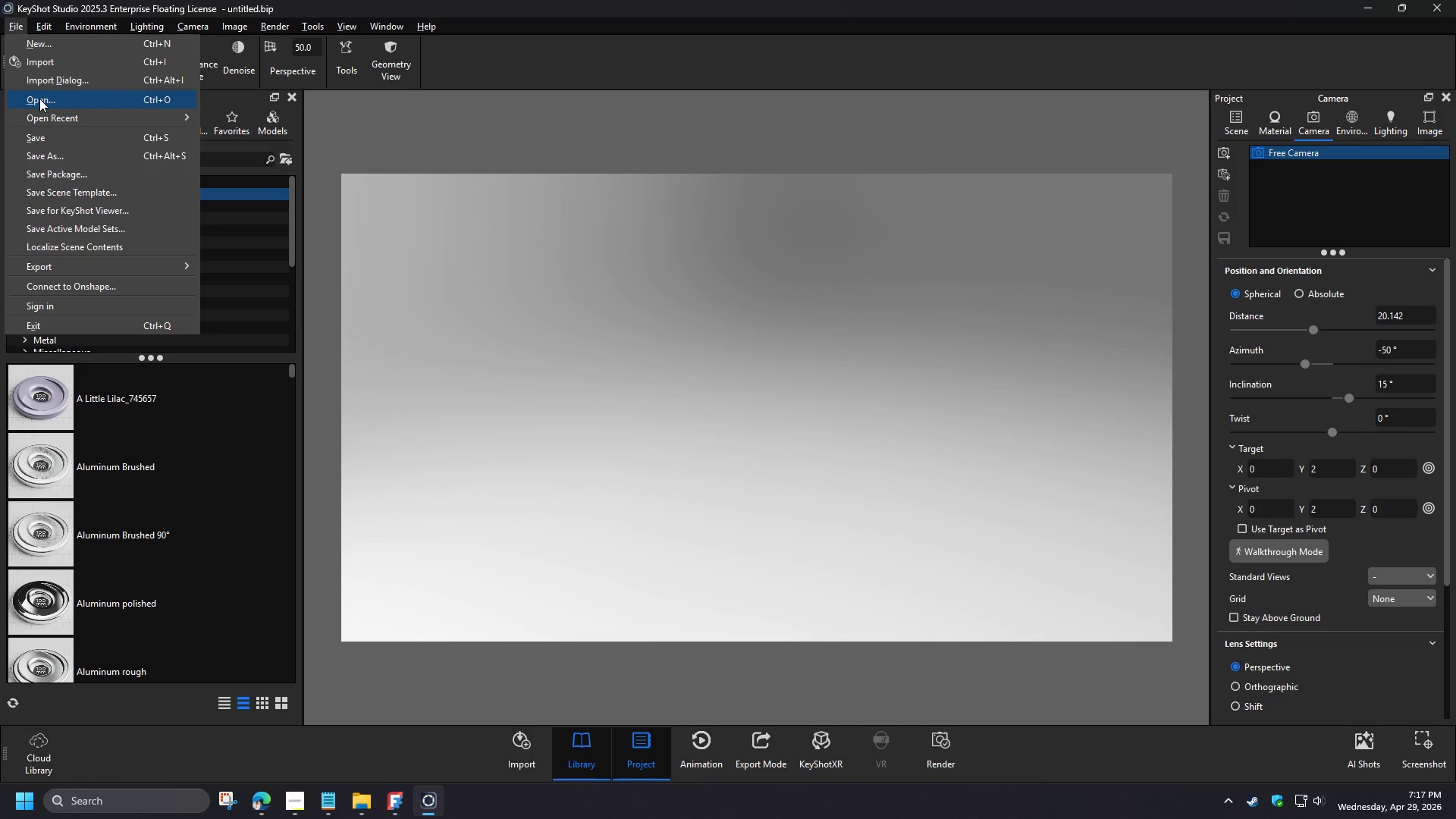 
left_click([39, 99])
 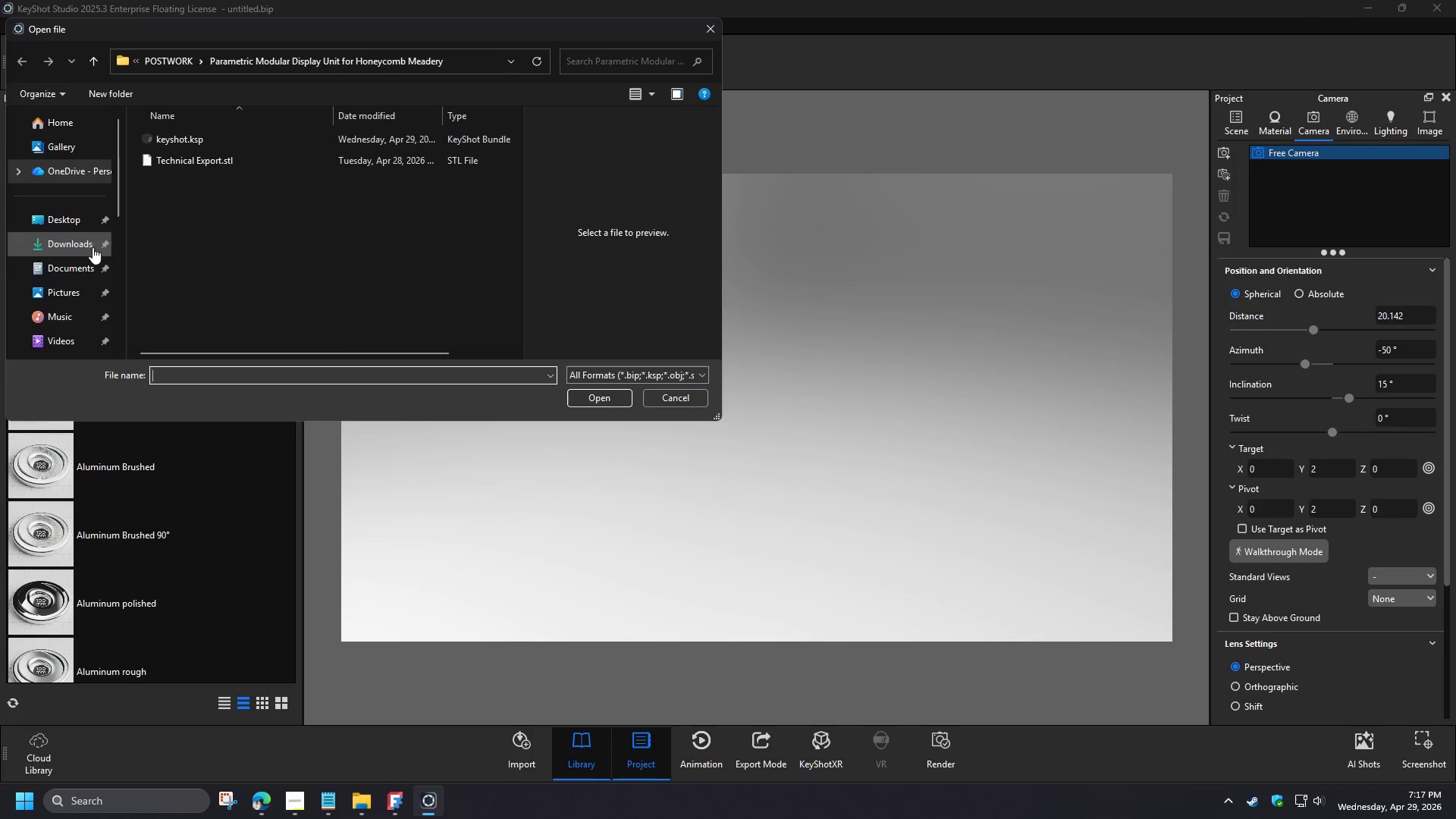 
left_click([168, 58])
 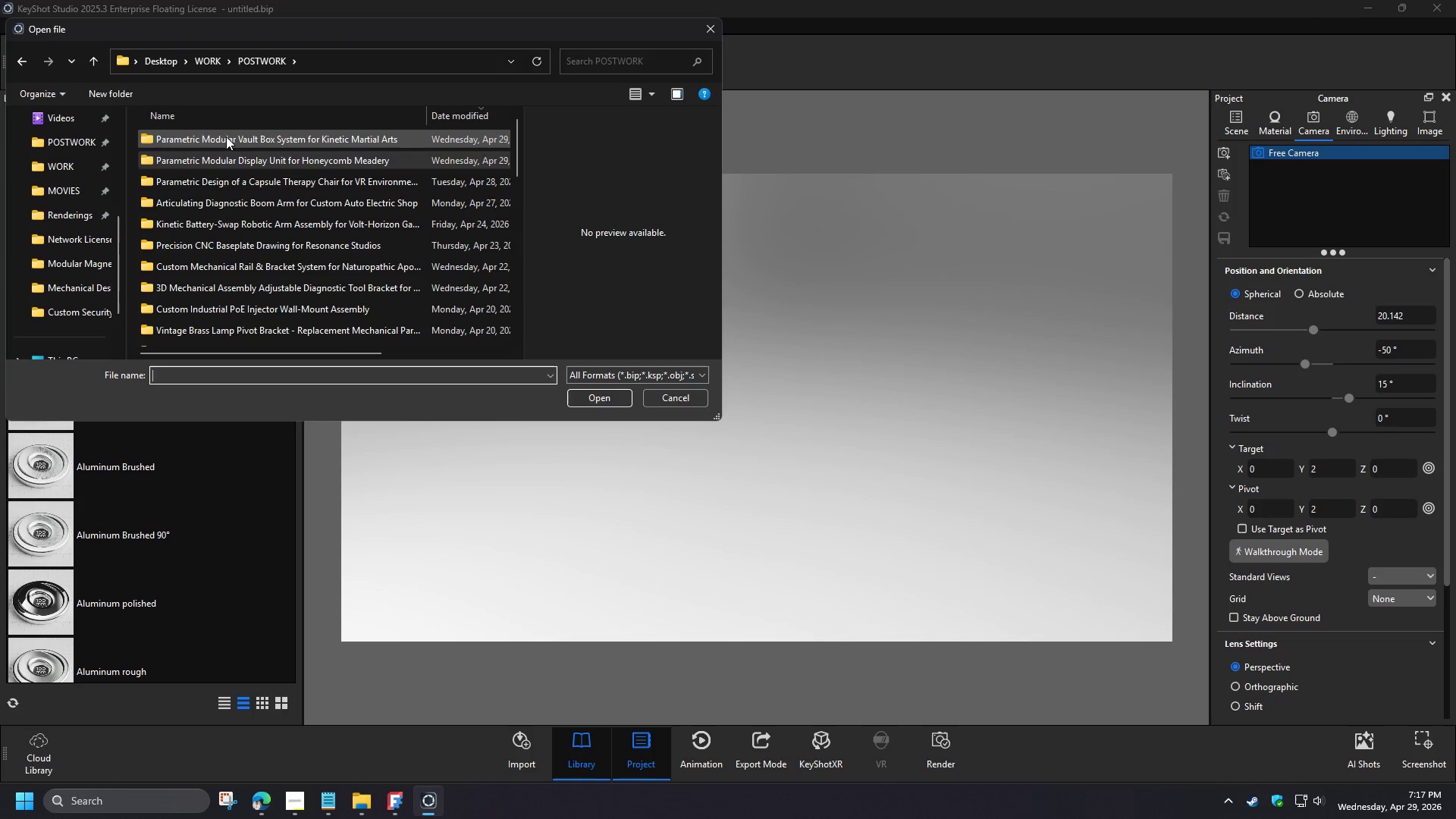 
scroll: coordinate [52, 314], scroll_direction: down, amount: 3.0
 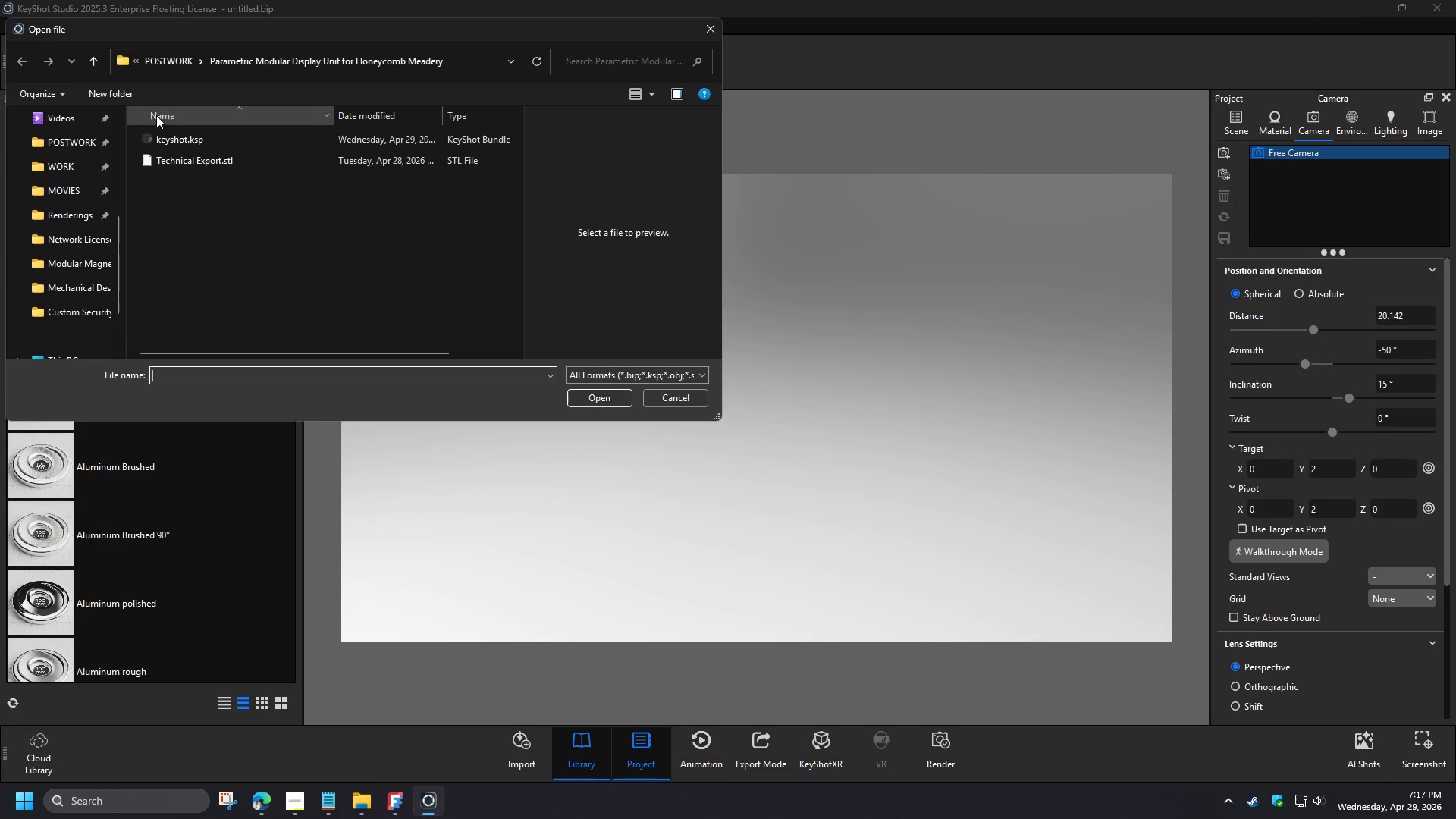 
double_click([226, 136])
 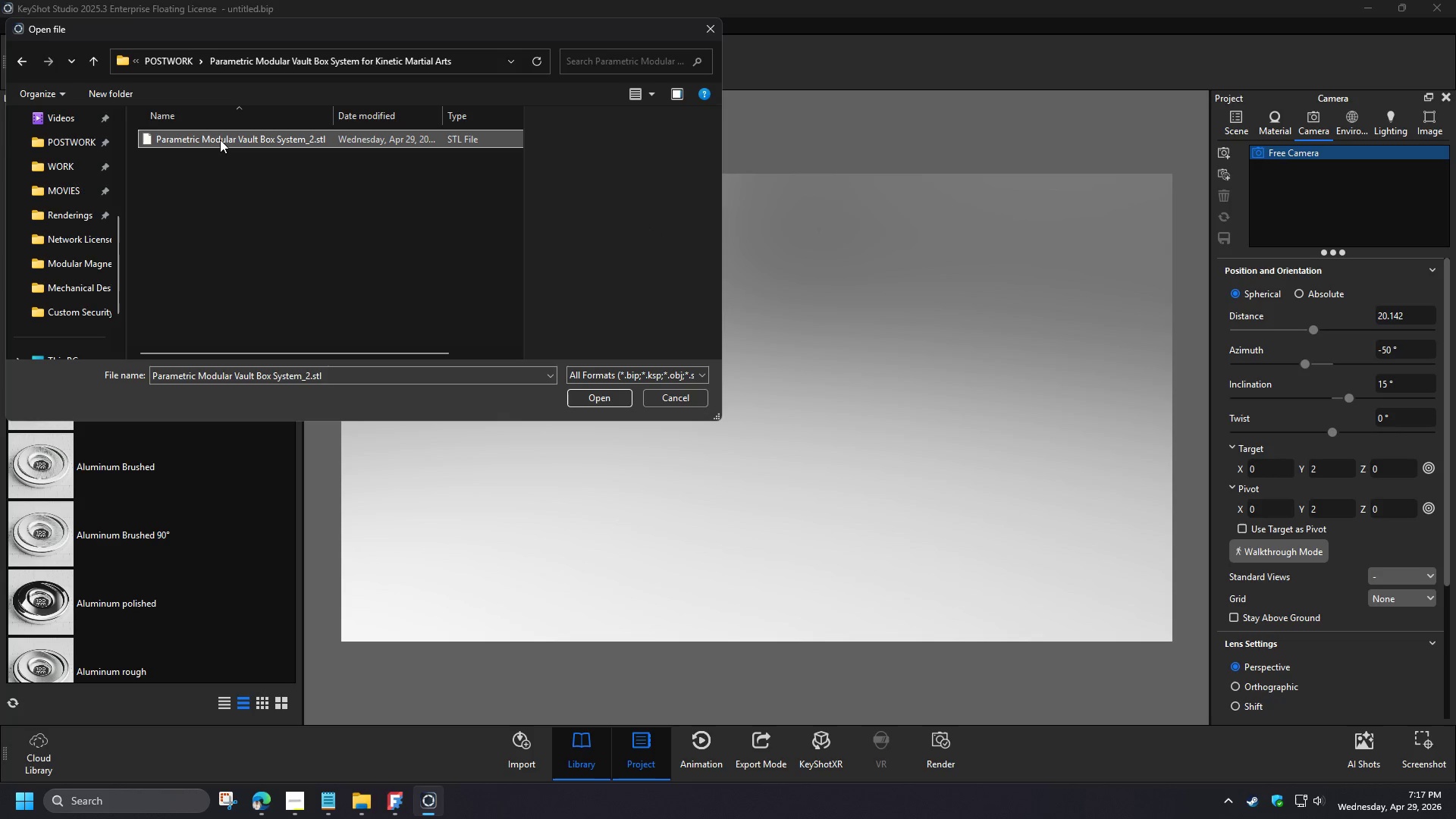 
double_click([220, 140])
 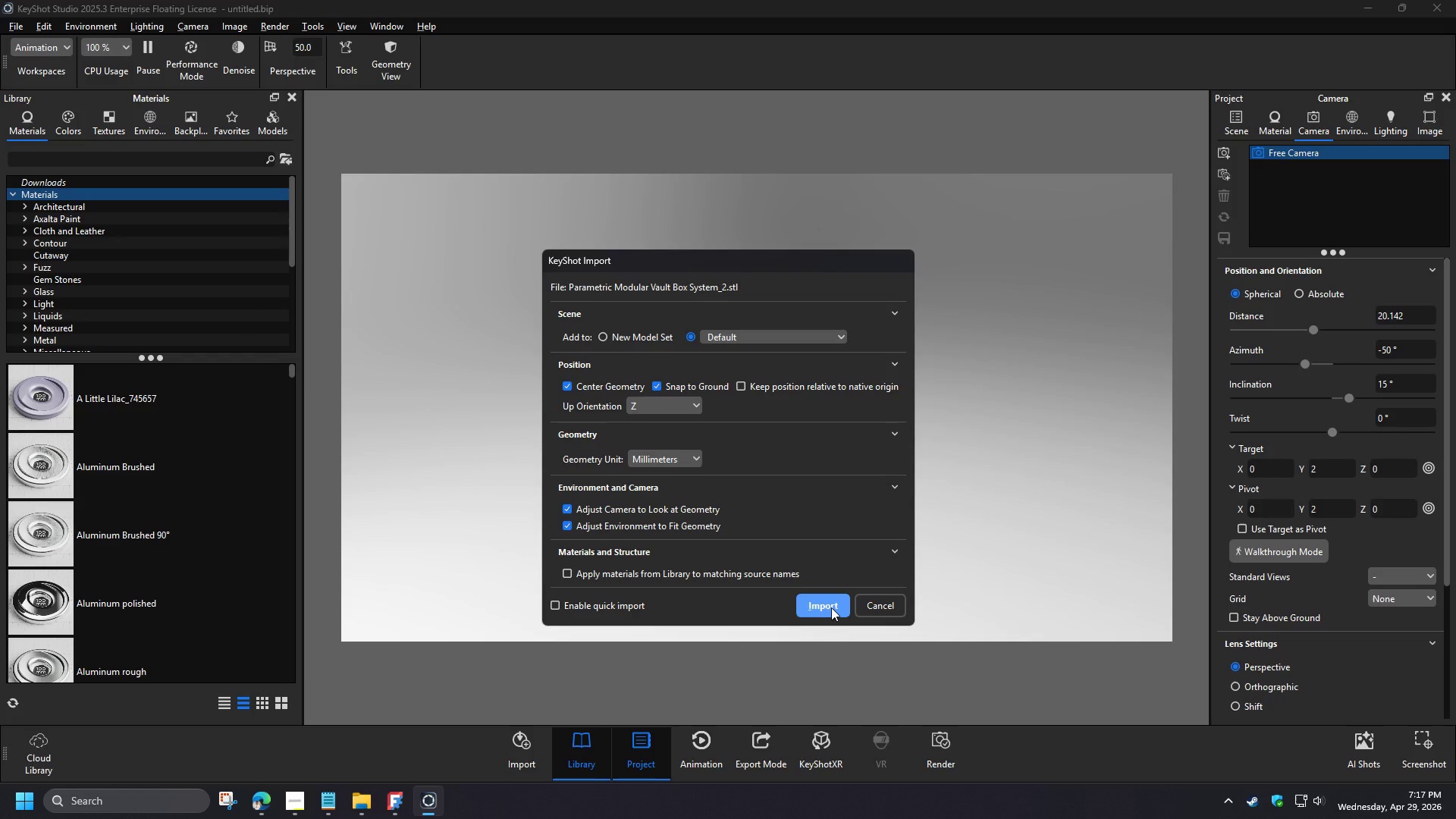 
left_click([831, 607])
 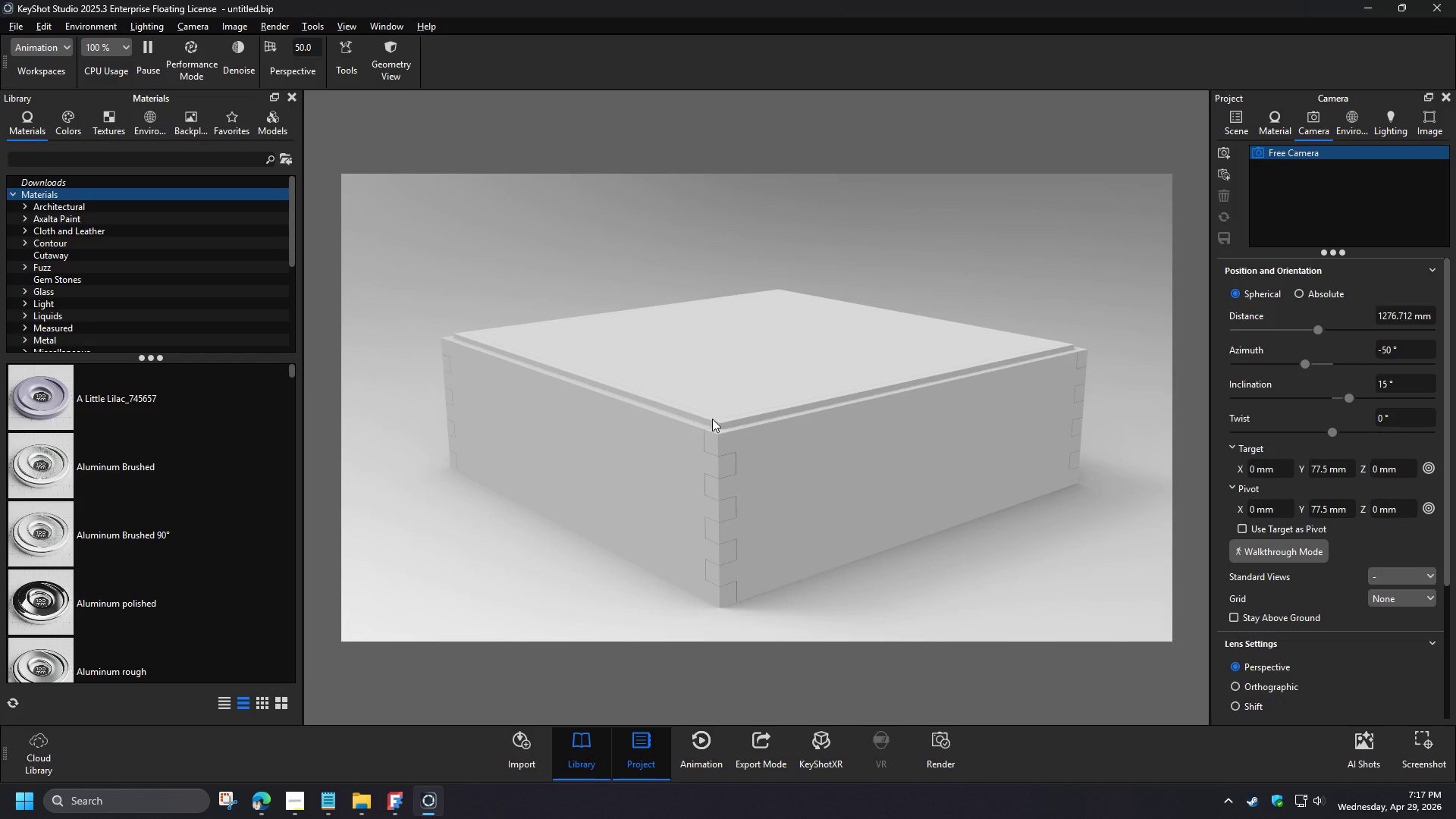 
left_click([1230, 131])
 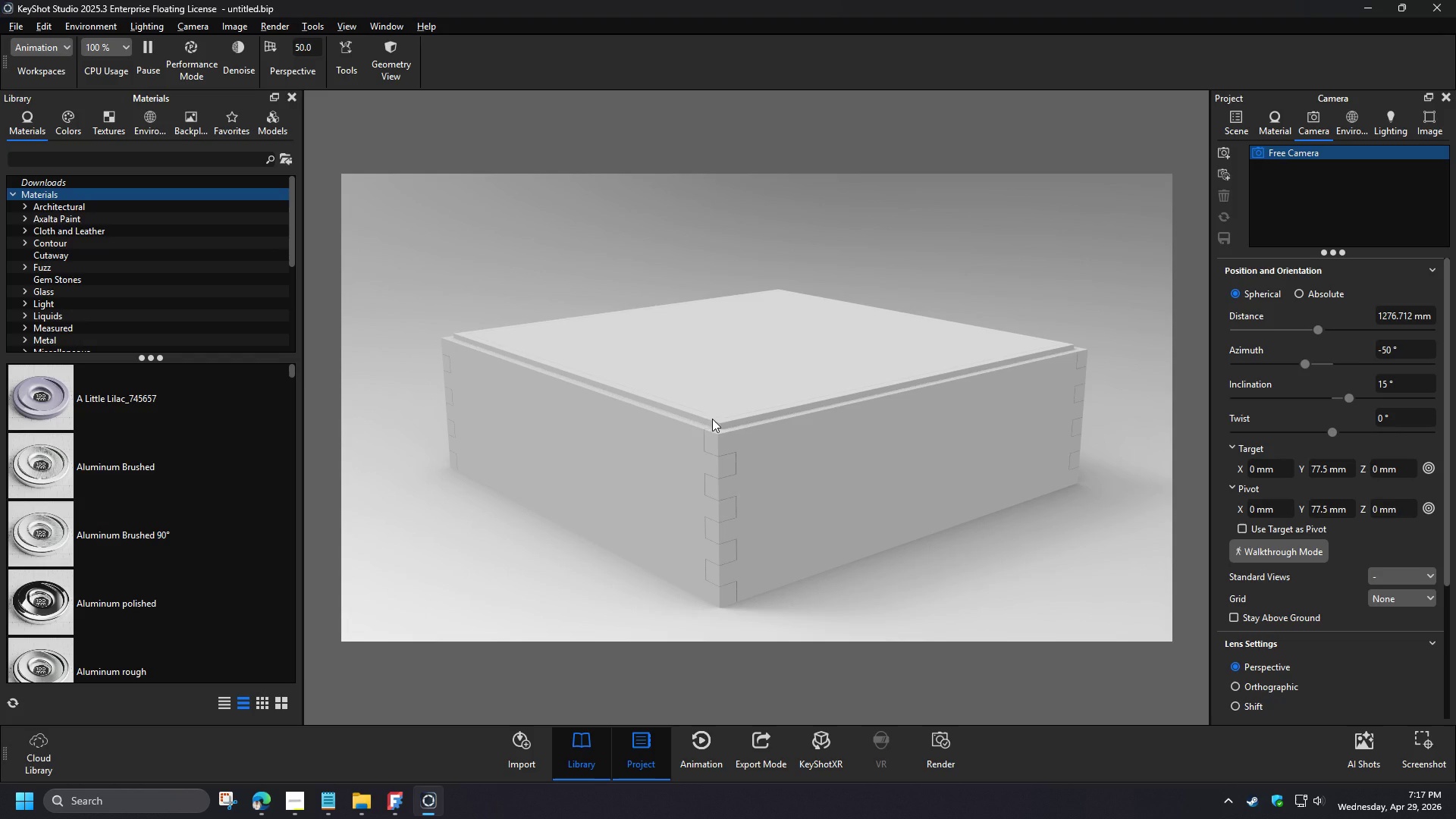 
mouse_move([1285, 231])
 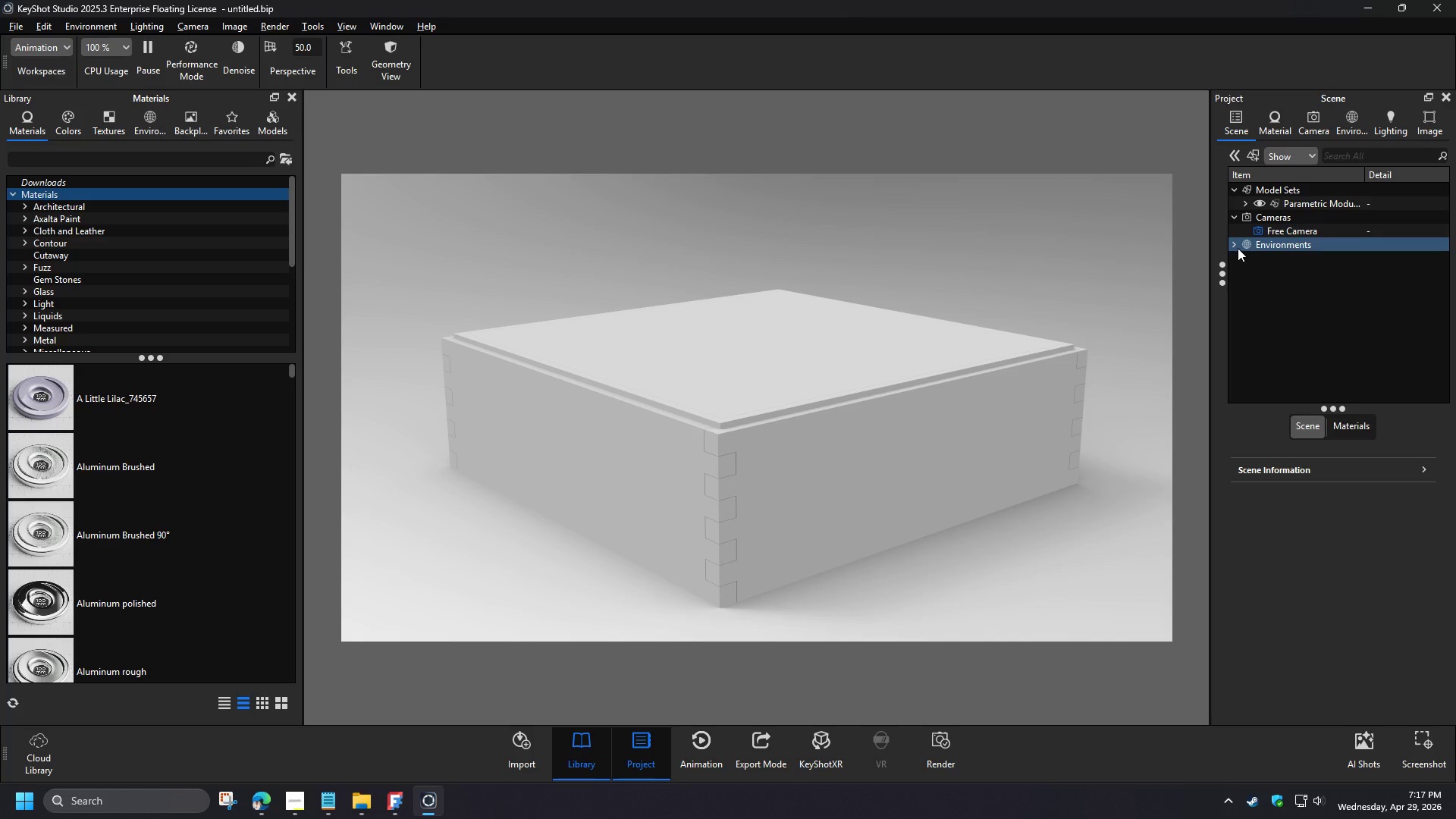 
double_click([1233, 246])
 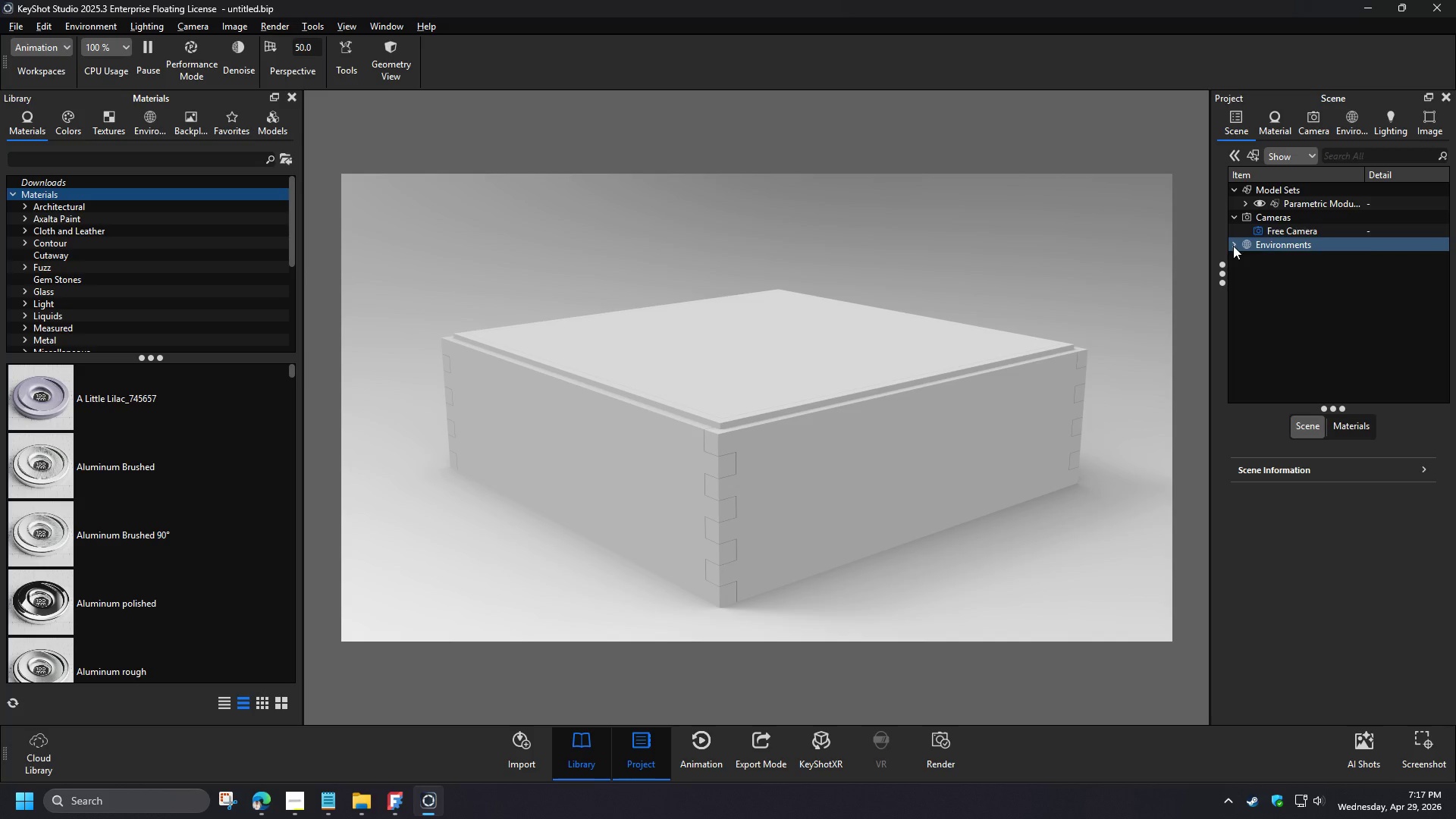 
left_click([1293, 205])
 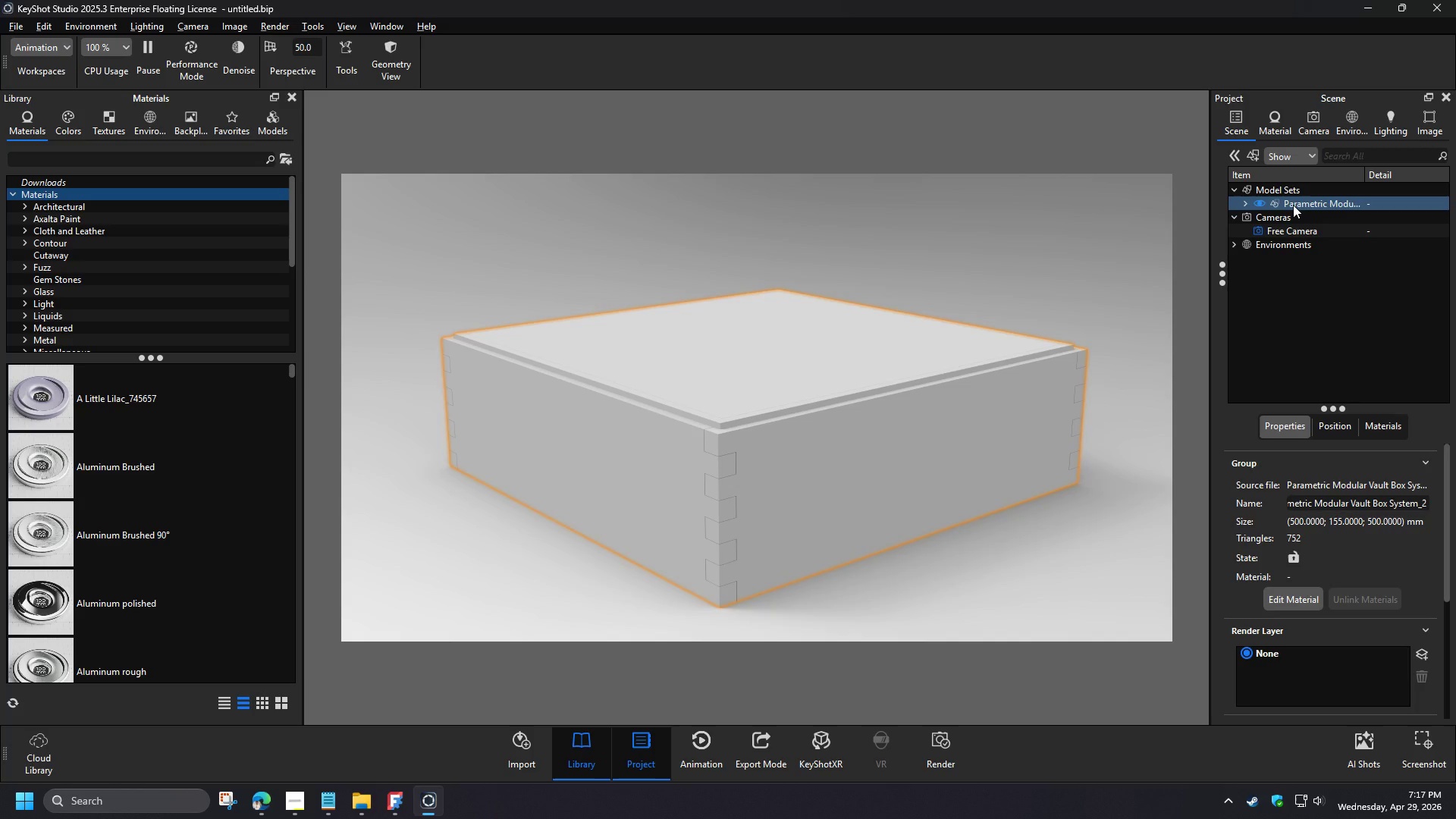 
hold_key(key=ControlLeft, duration=0.69)
 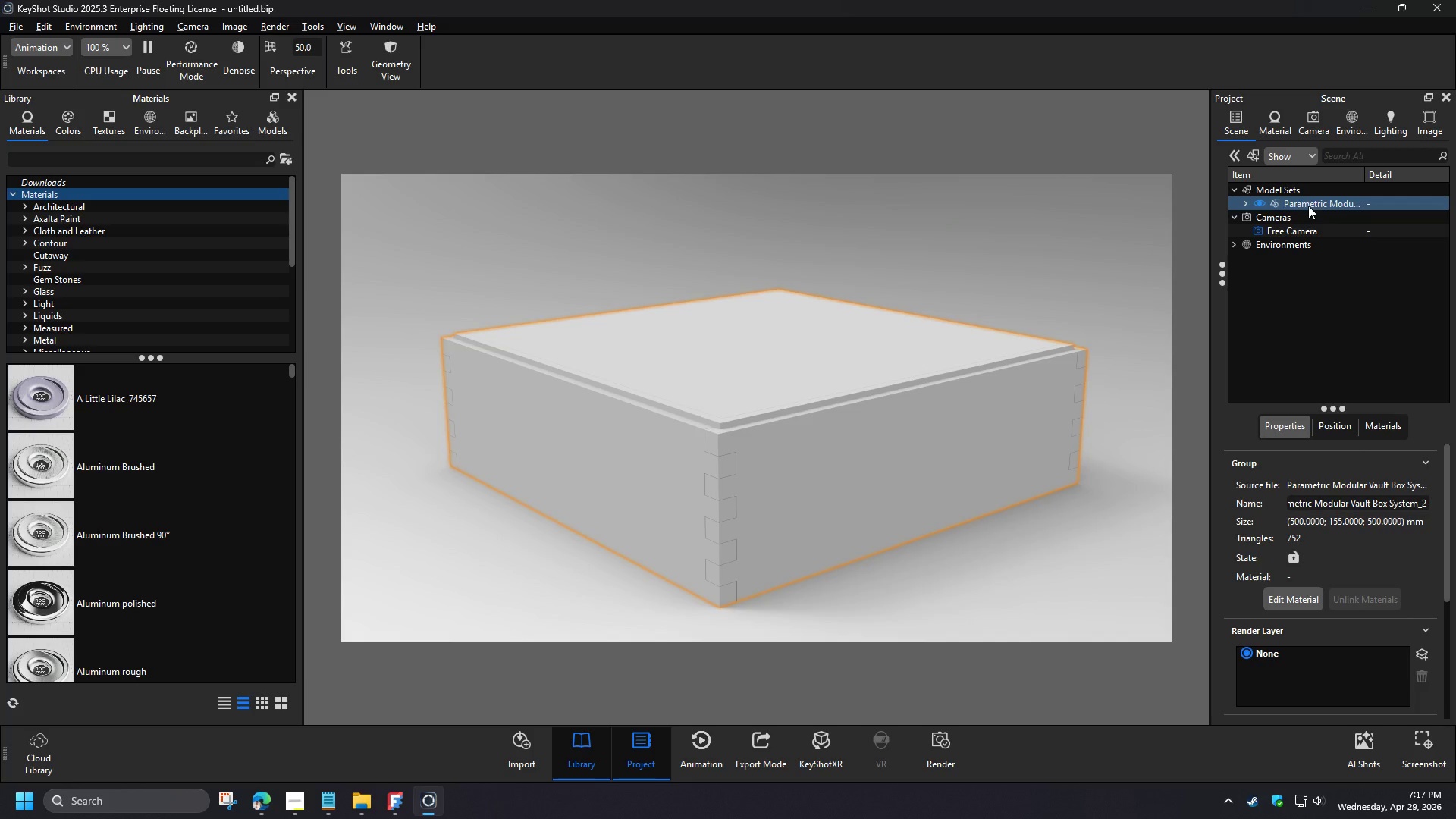 
key(Control+C)
 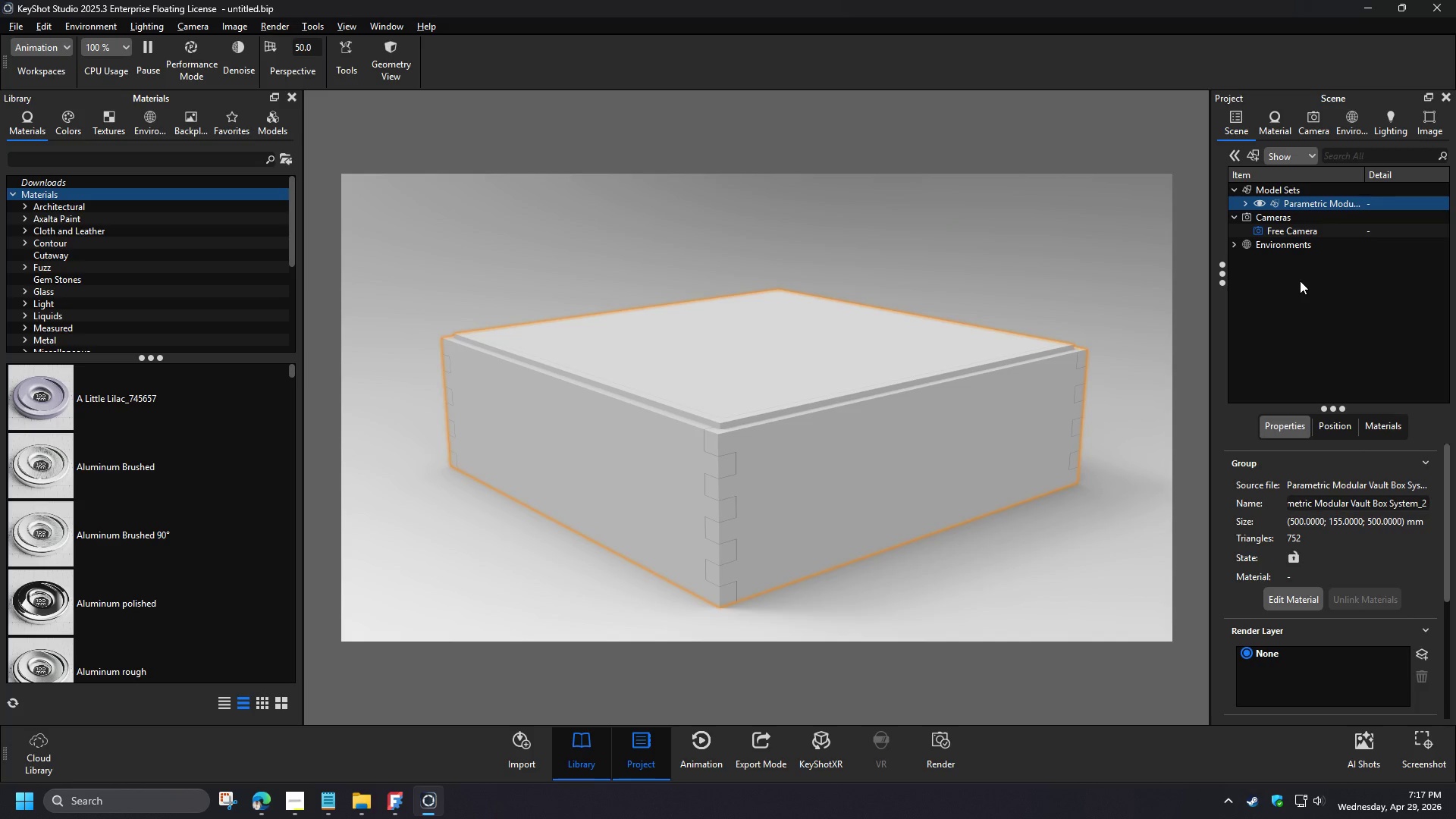 
left_click([1300, 281])
 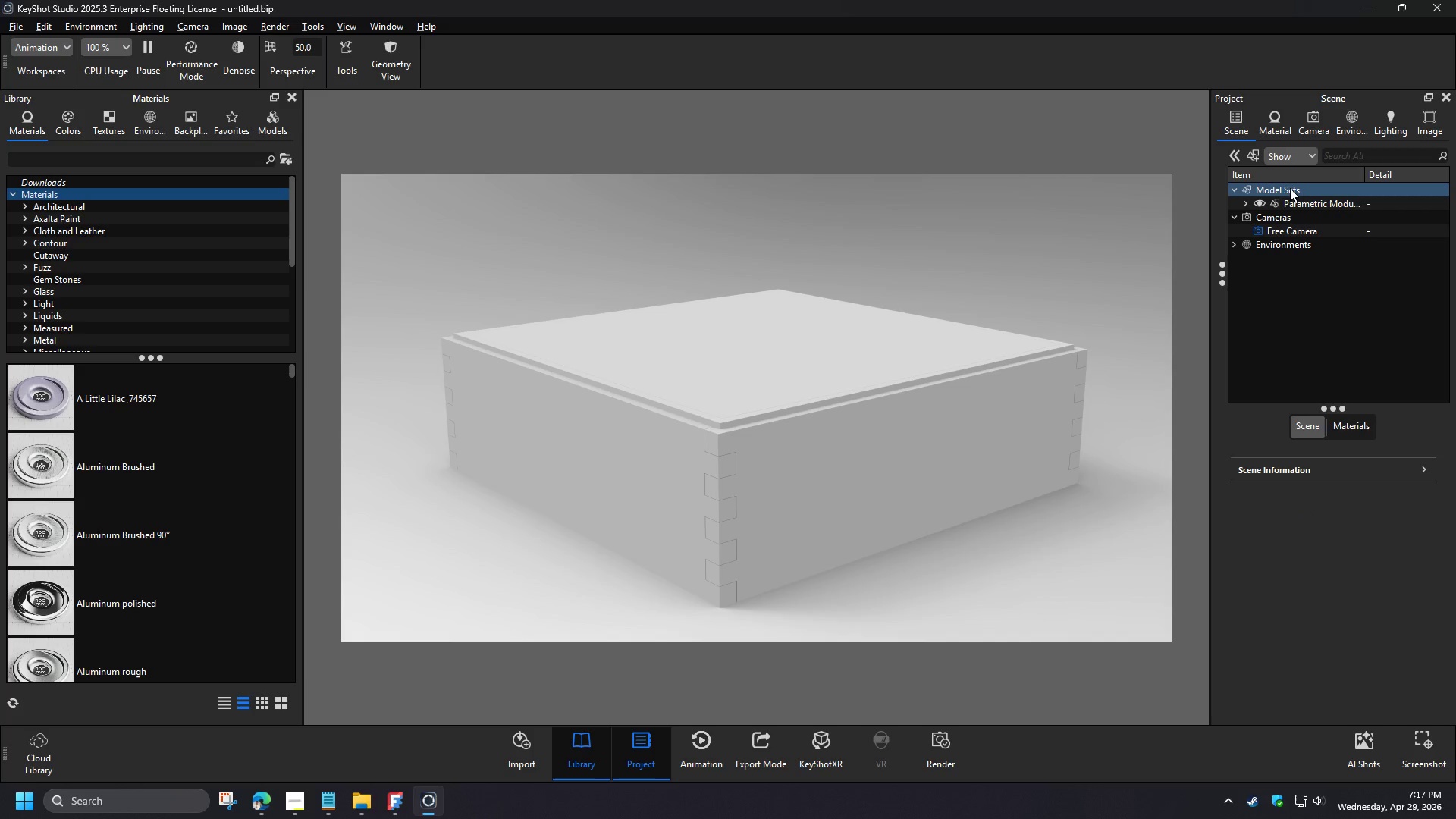 
left_click([1290, 188])
 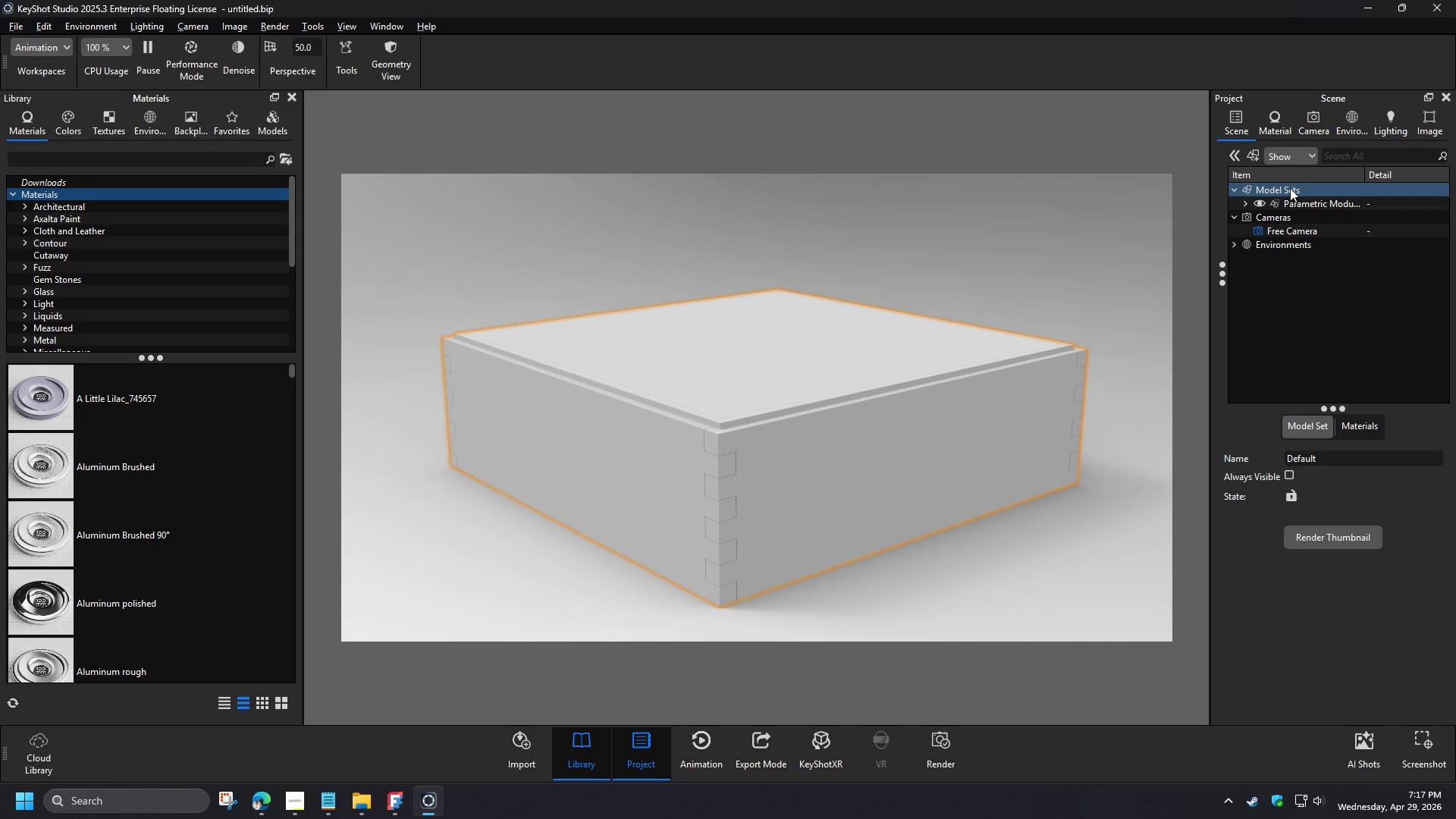 
key(Control+V)
 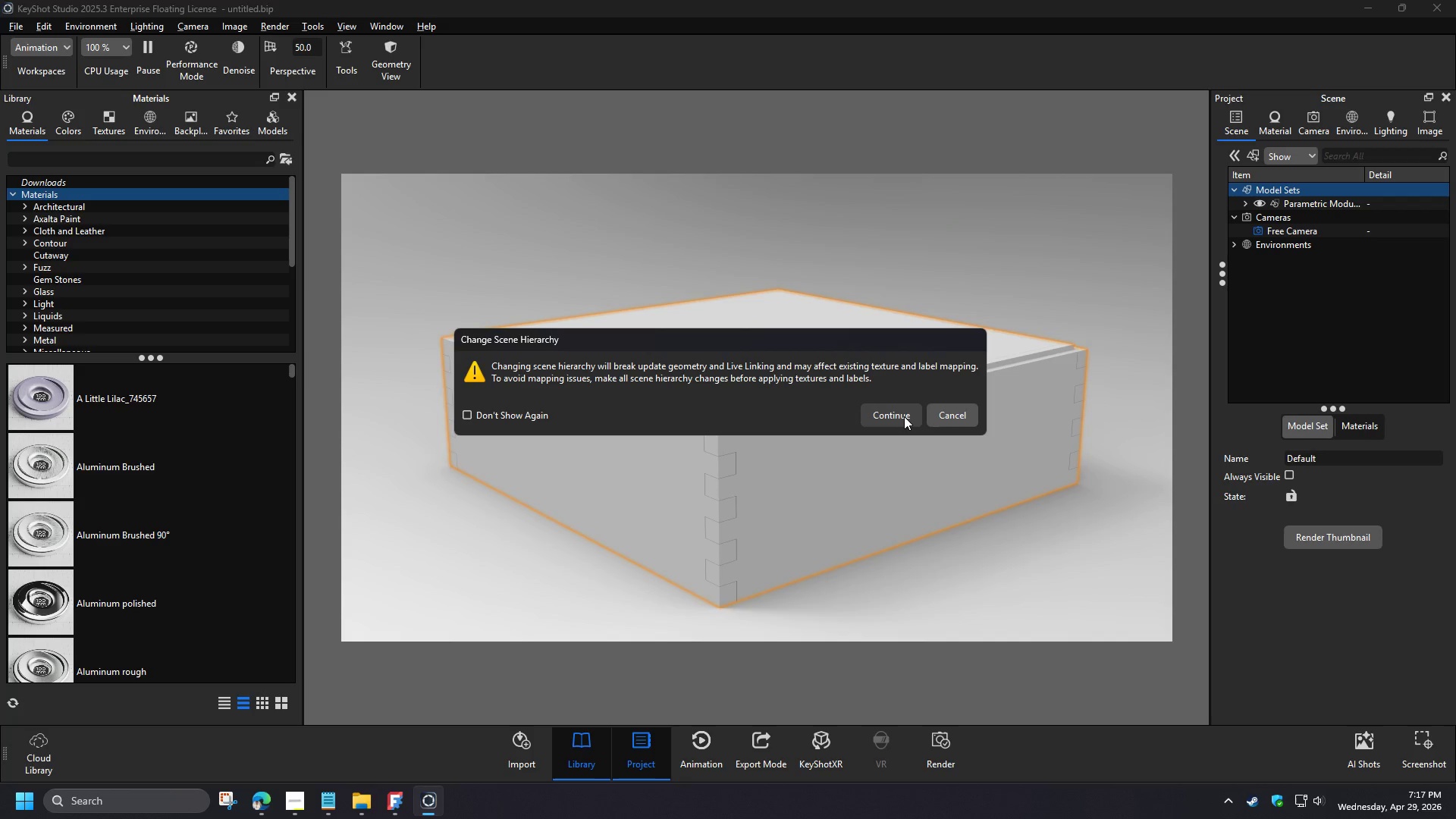 
left_click([902, 419])
 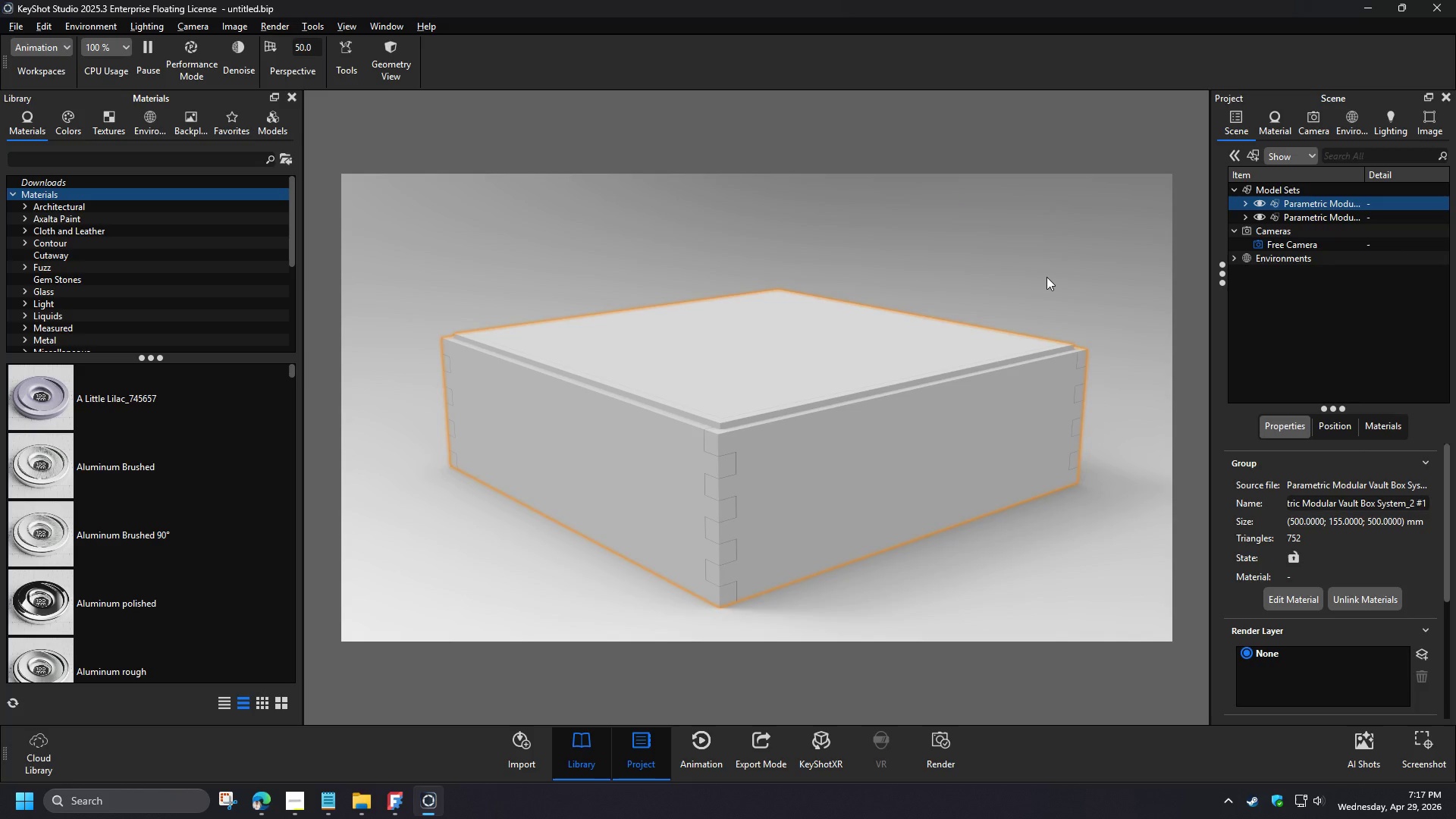 
wait(12.66)
 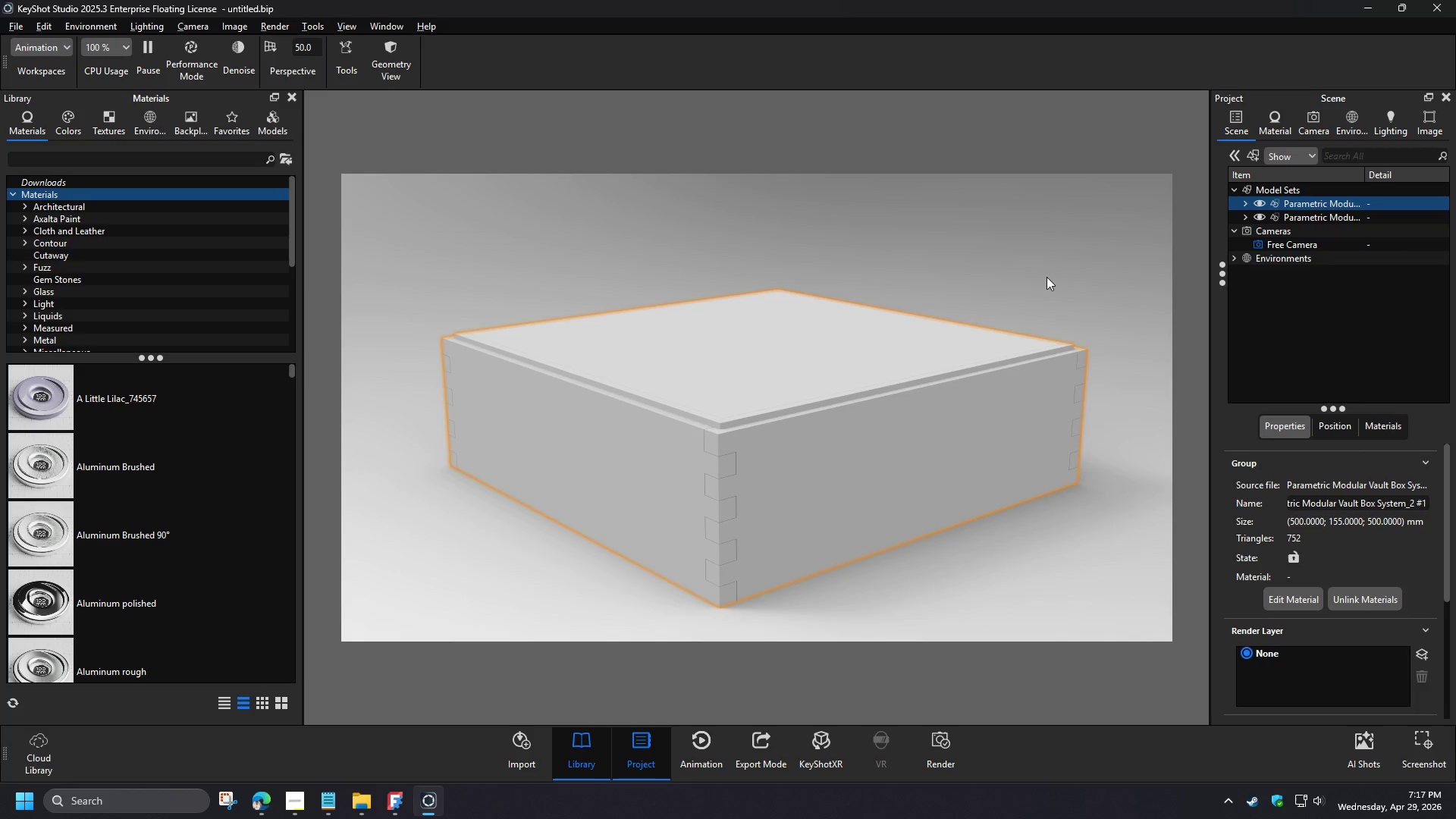 
left_click_drag(start_coordinate=[1363, 180], to_coordinate=[1351, 184])
 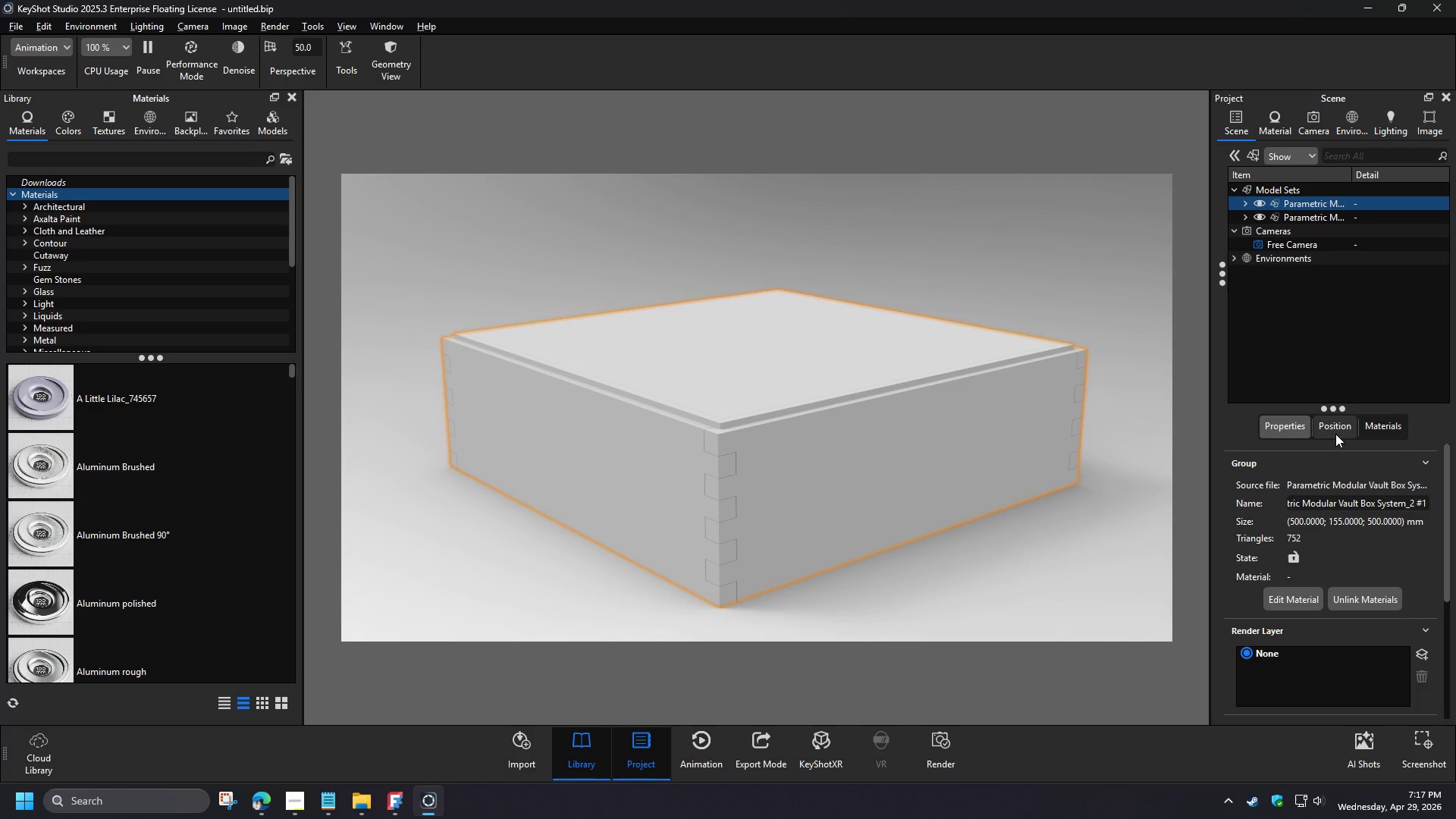 
left_click([1335, 432])
 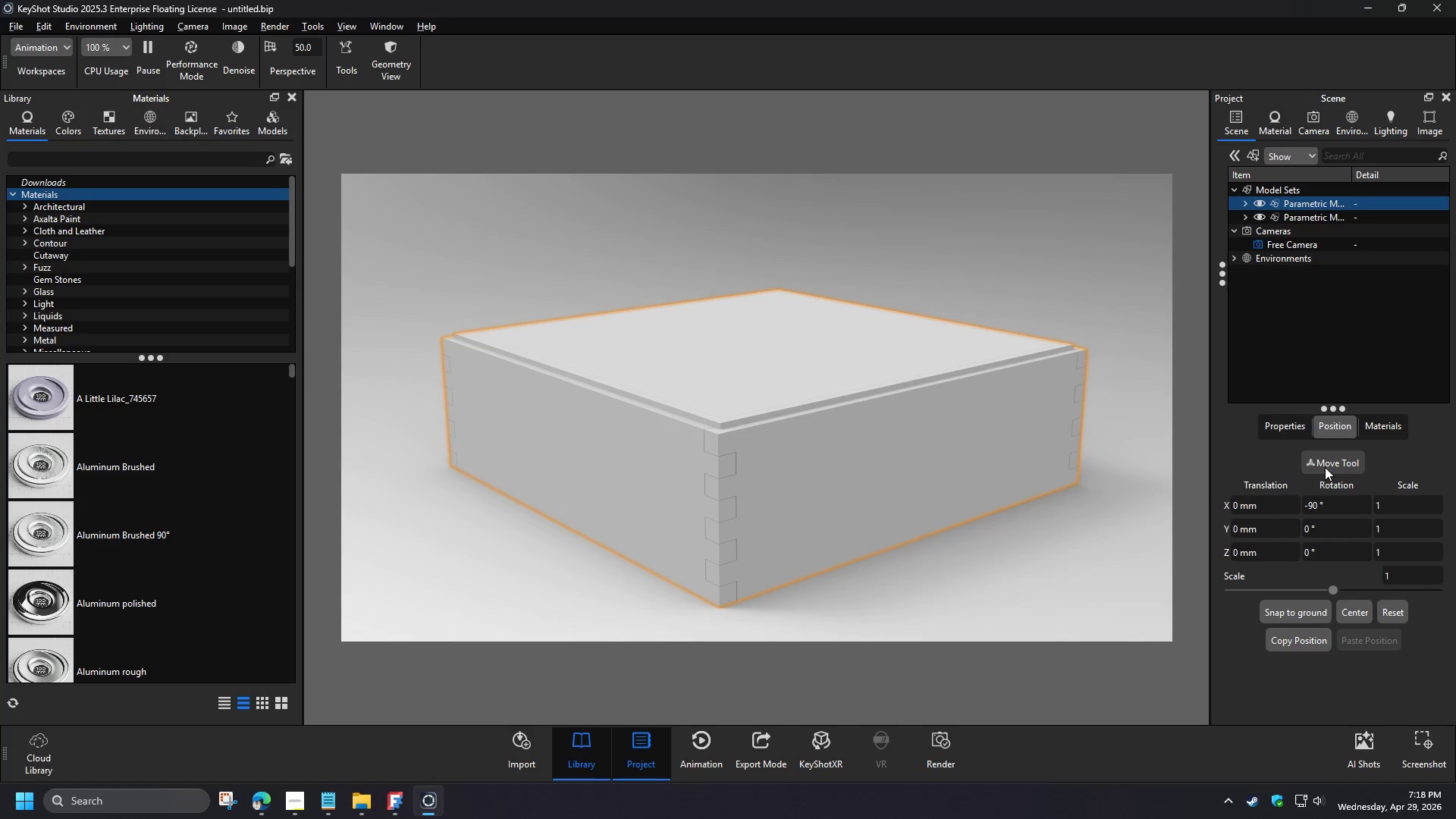 
left_click([1326, 469])
 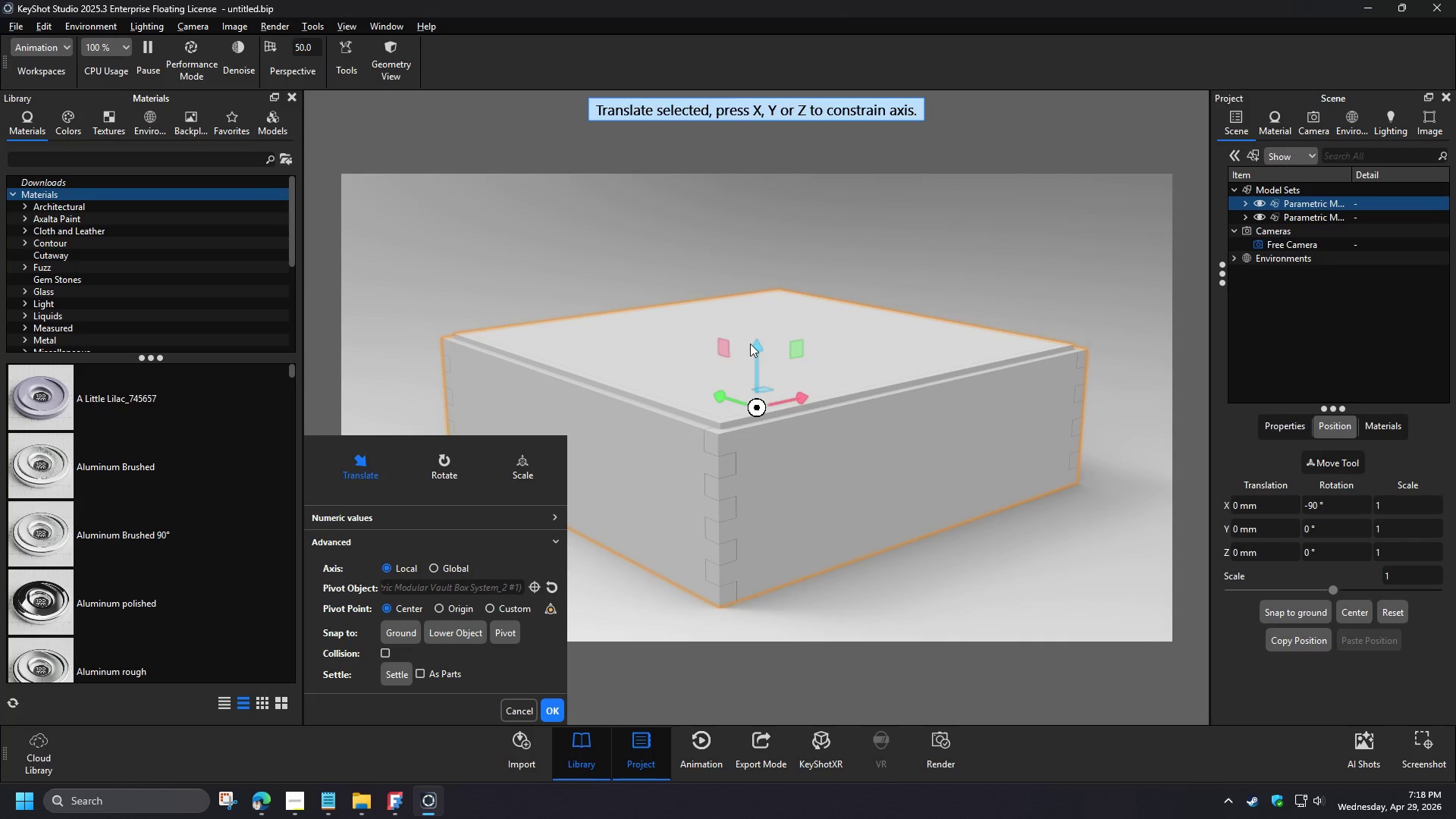 
left_click_drag(start_coordinate=[755, 347], to_coordinate=[736, 209])
 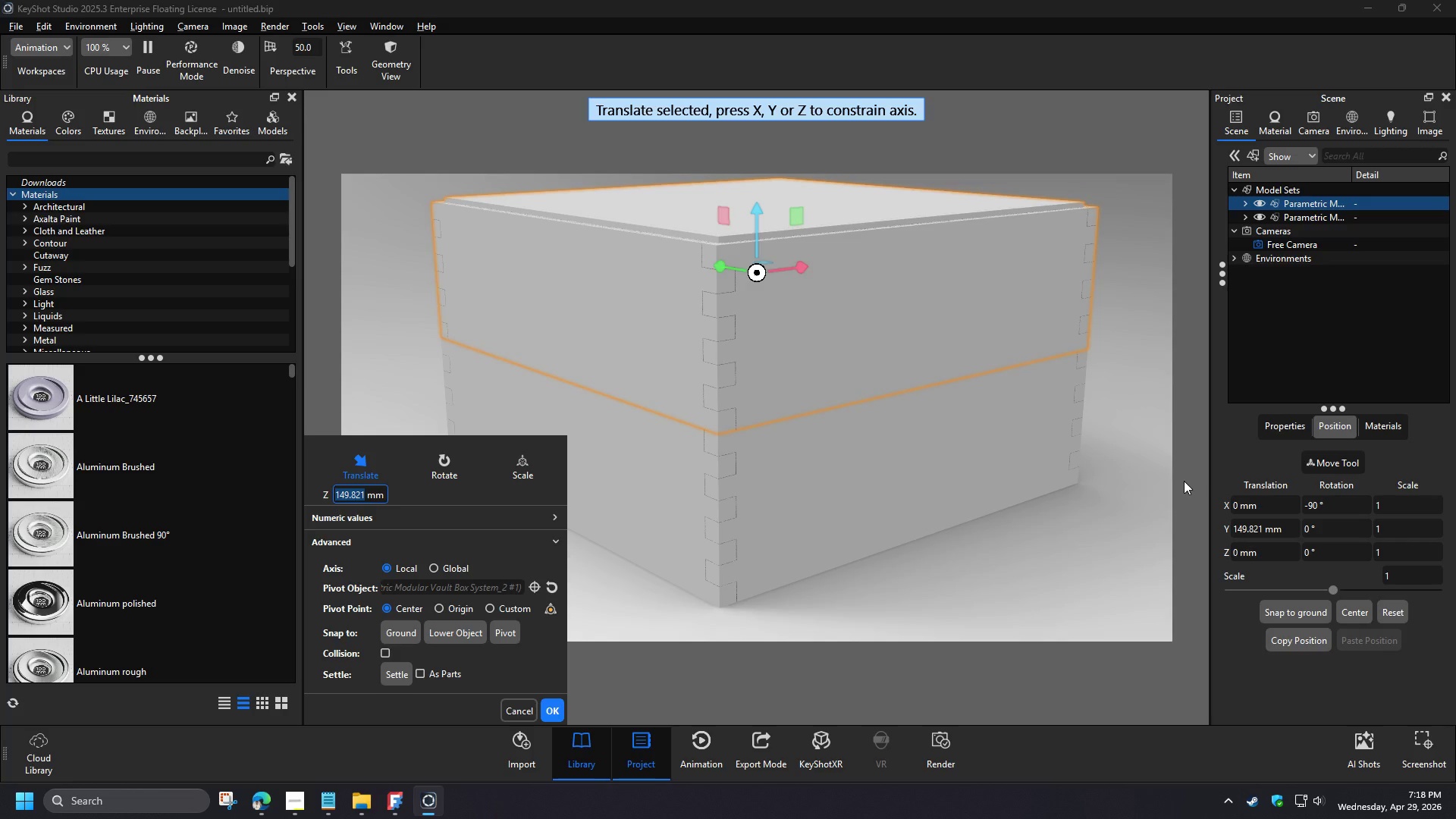 
left_click_drag(start_coordinate=[1285, 530], to_coordinate=[1222, 529])
 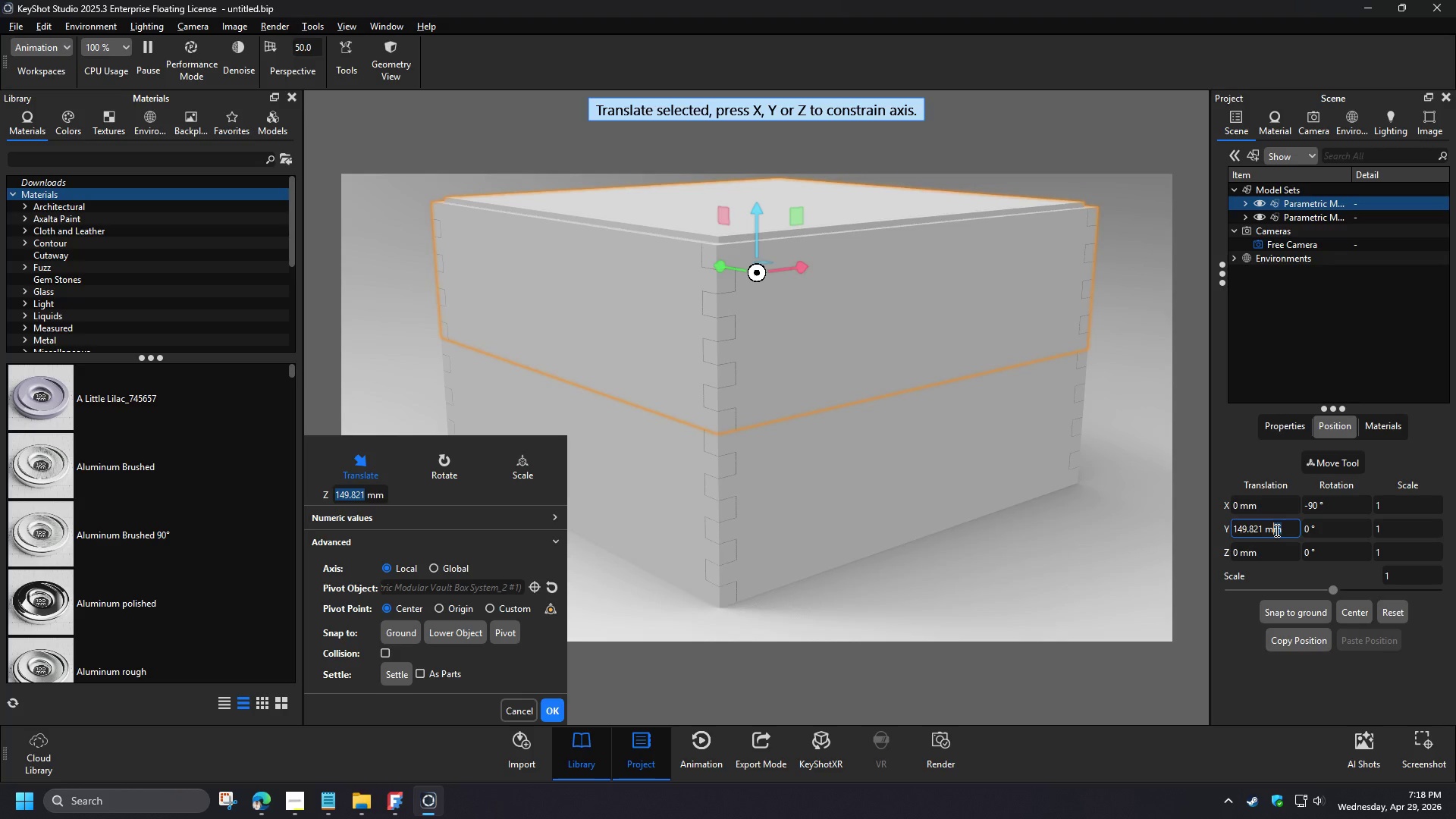 
key(Numpad1)
 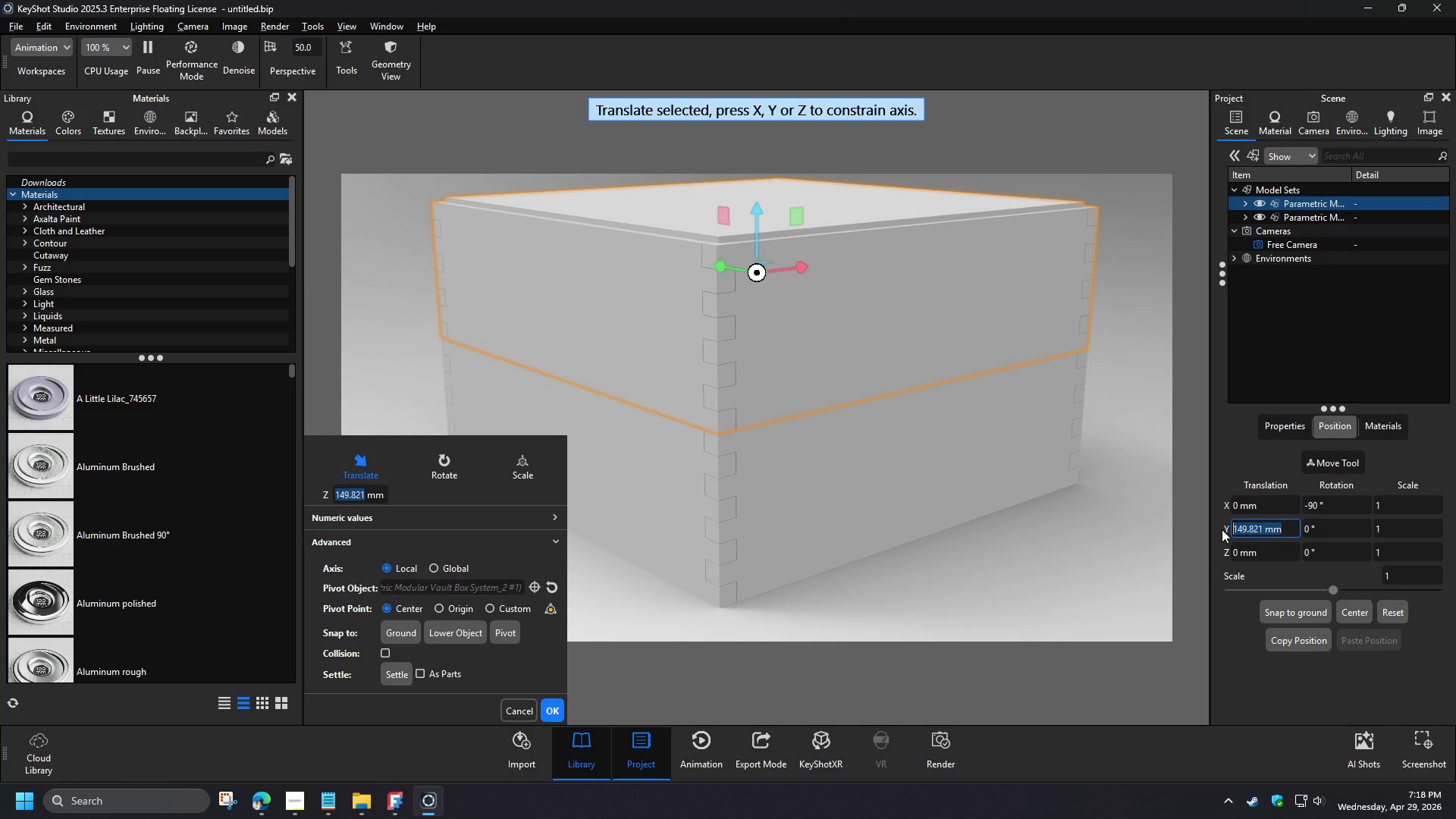 
key(Numpad5)
 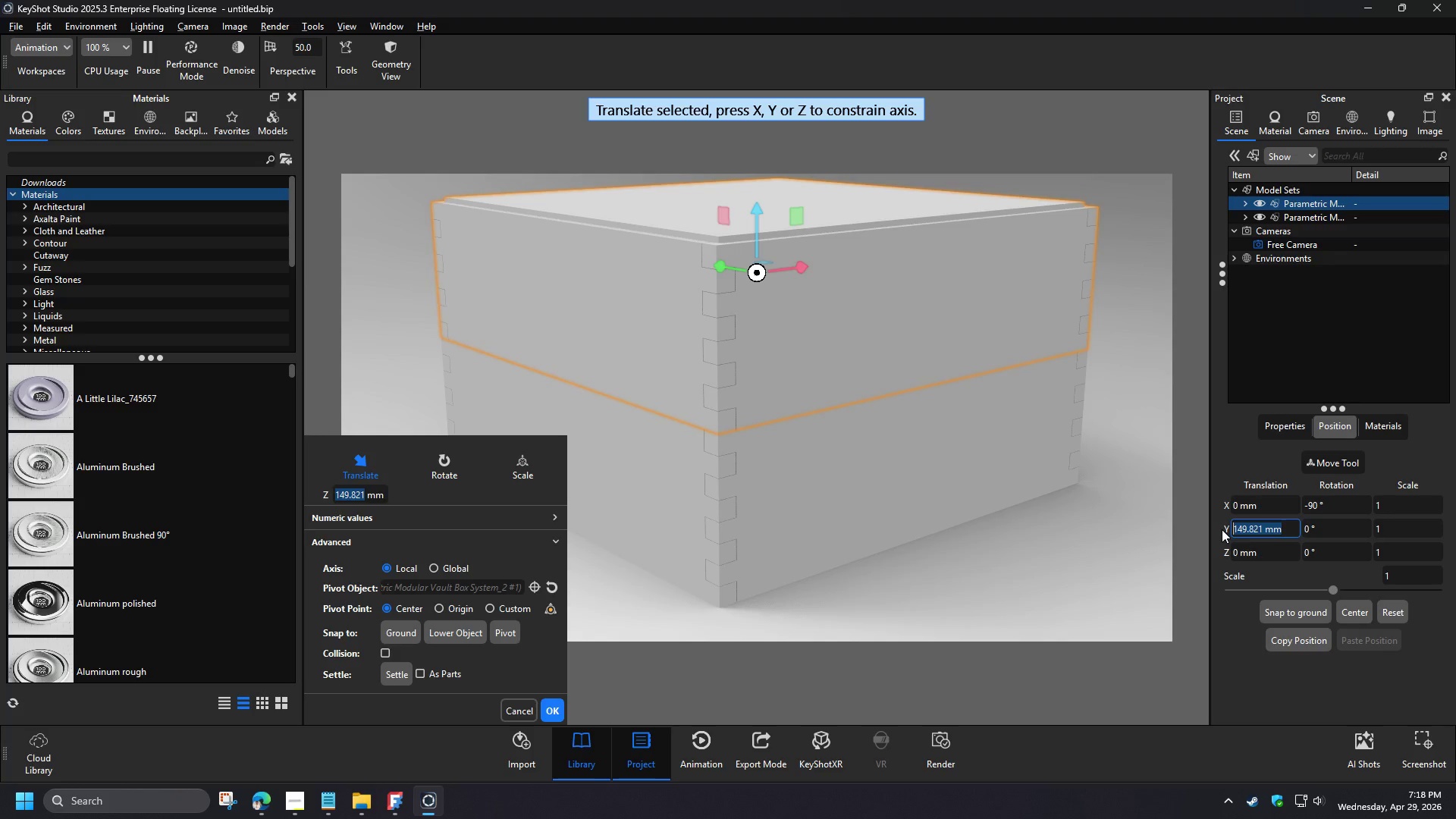 
key(Numpad0)
 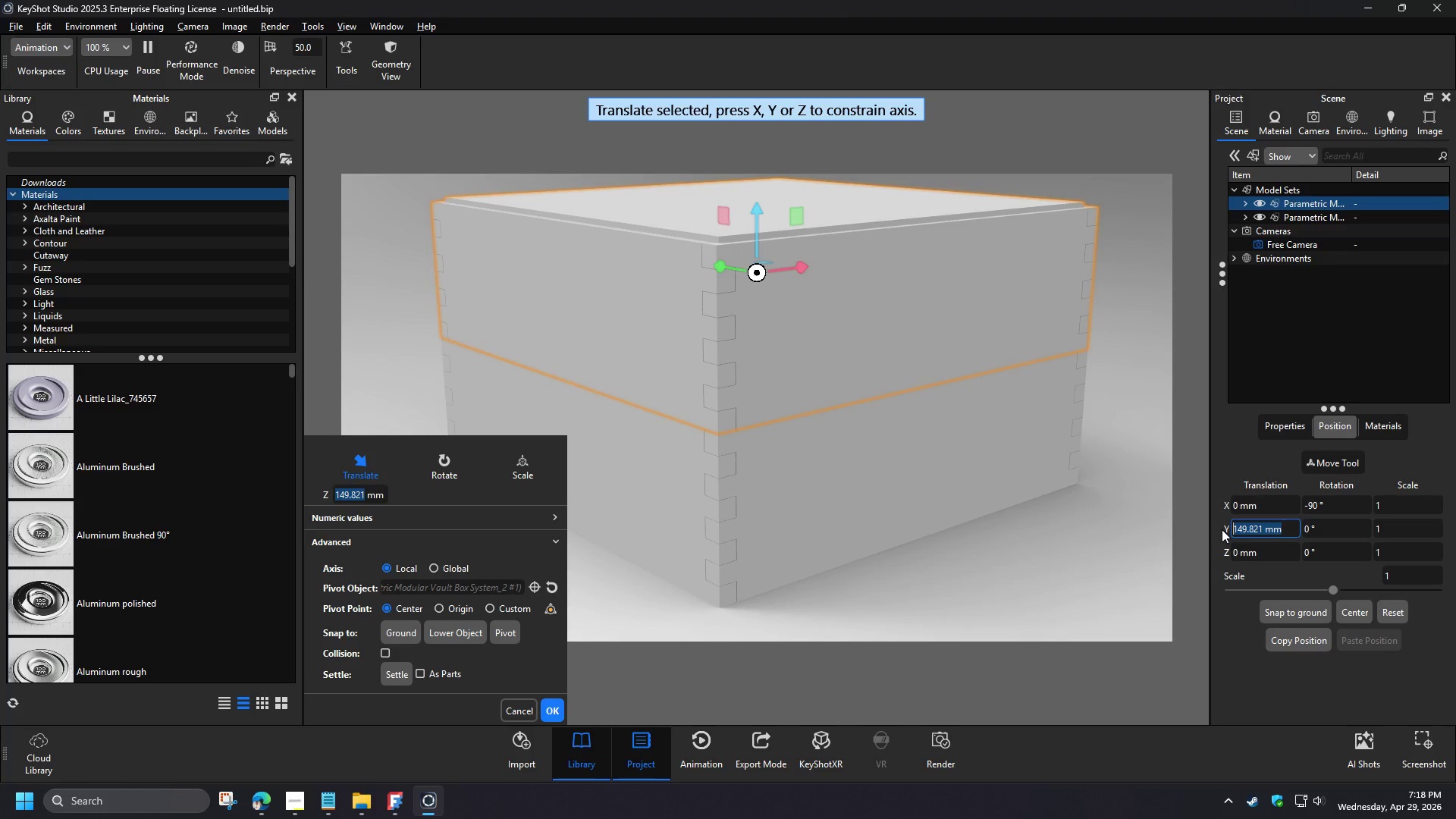 
key(NumpadEnter)
 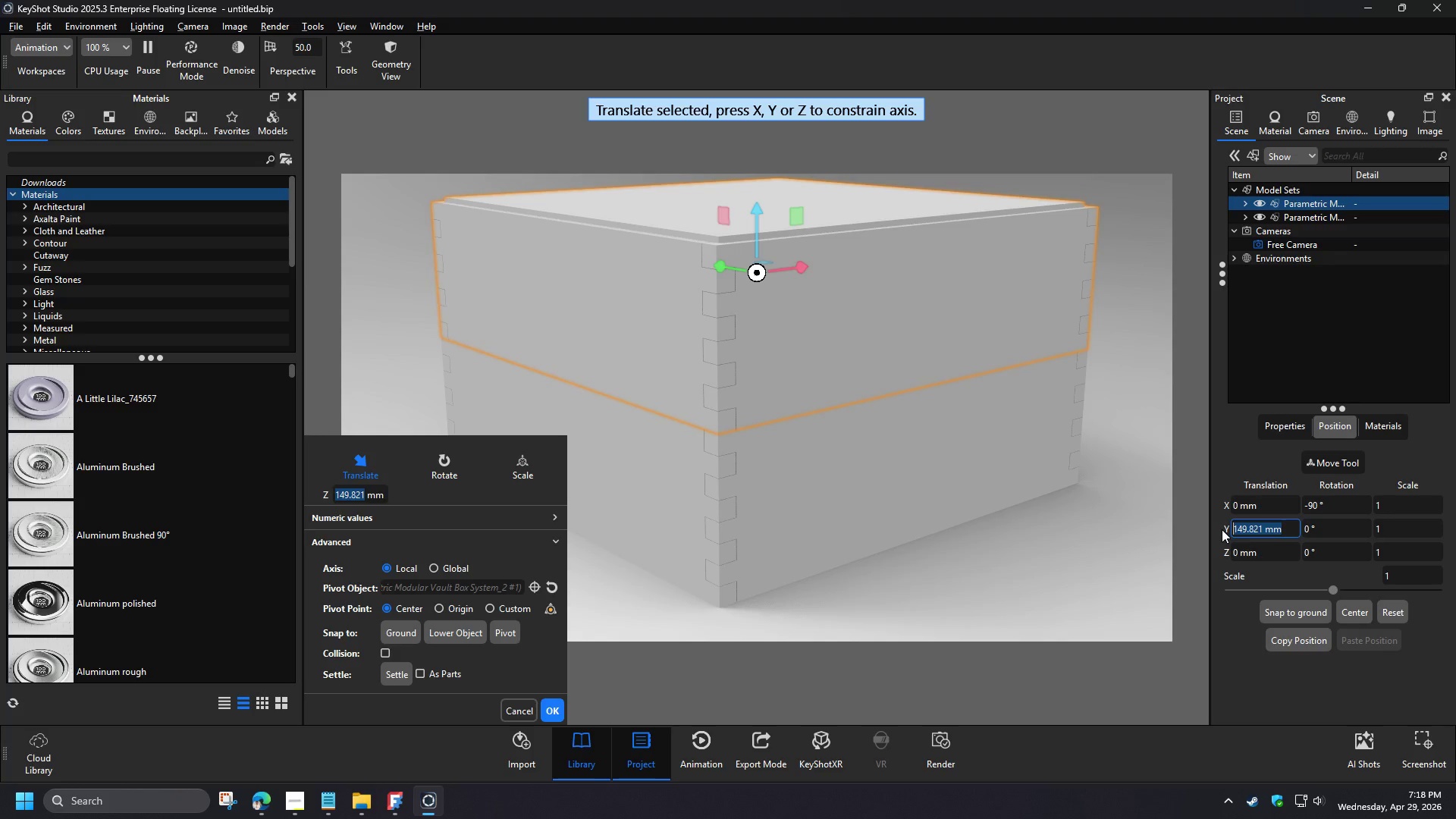 
left_click([965, 627])
 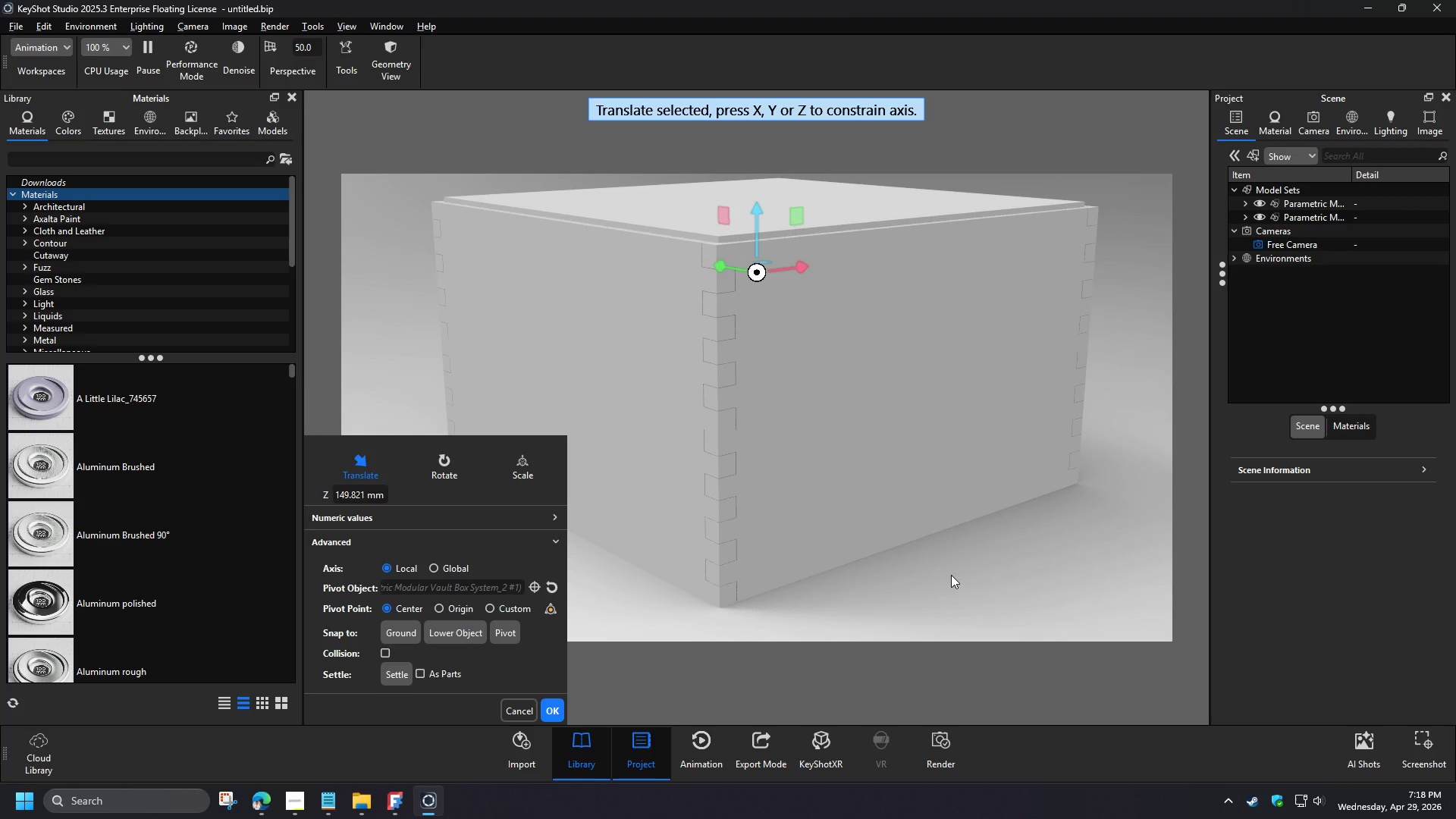 
scroll: coordinate [949, 598], scroll_direction: down, amount: 3.0
 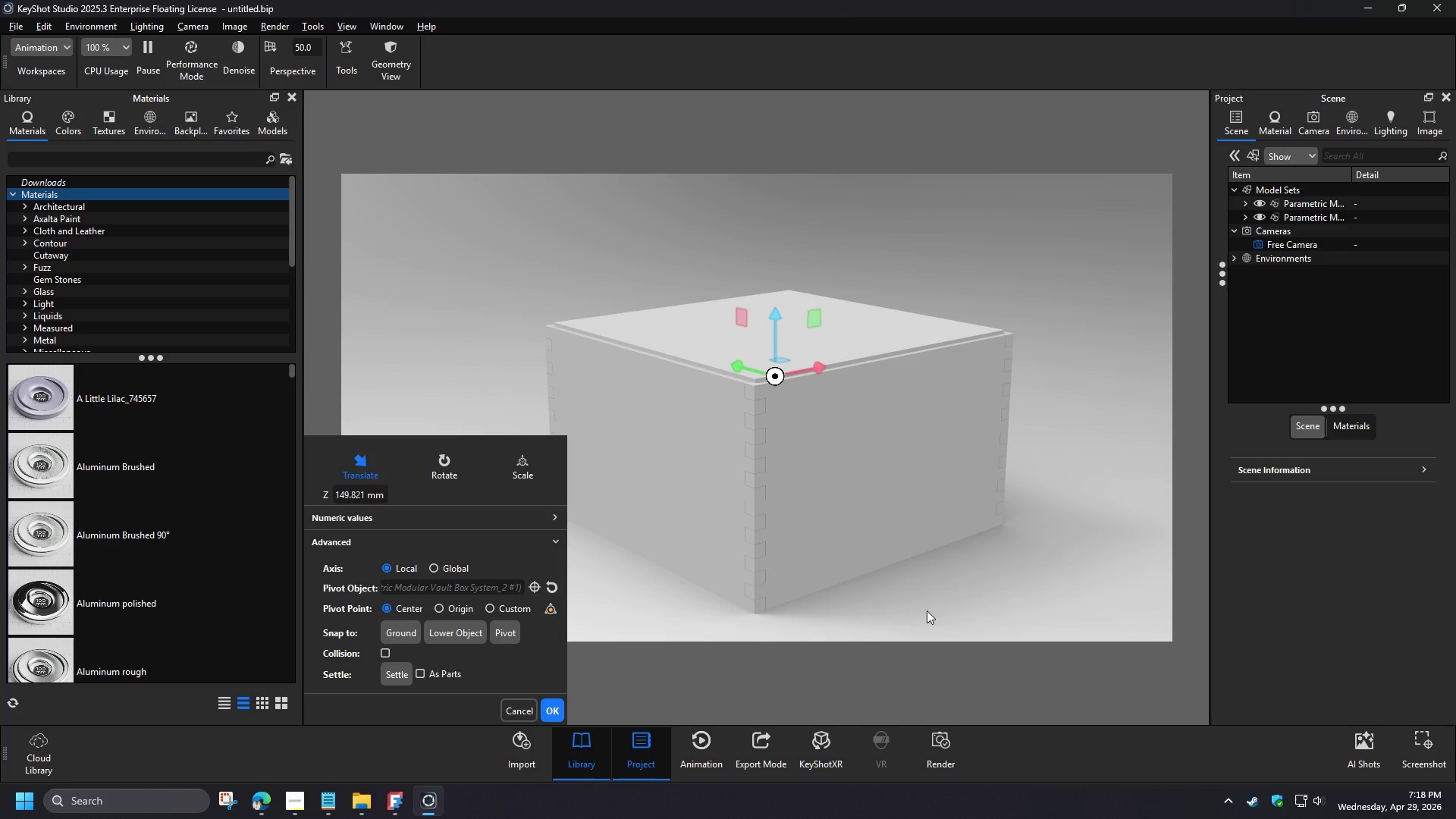 
left_click([552, 709])
 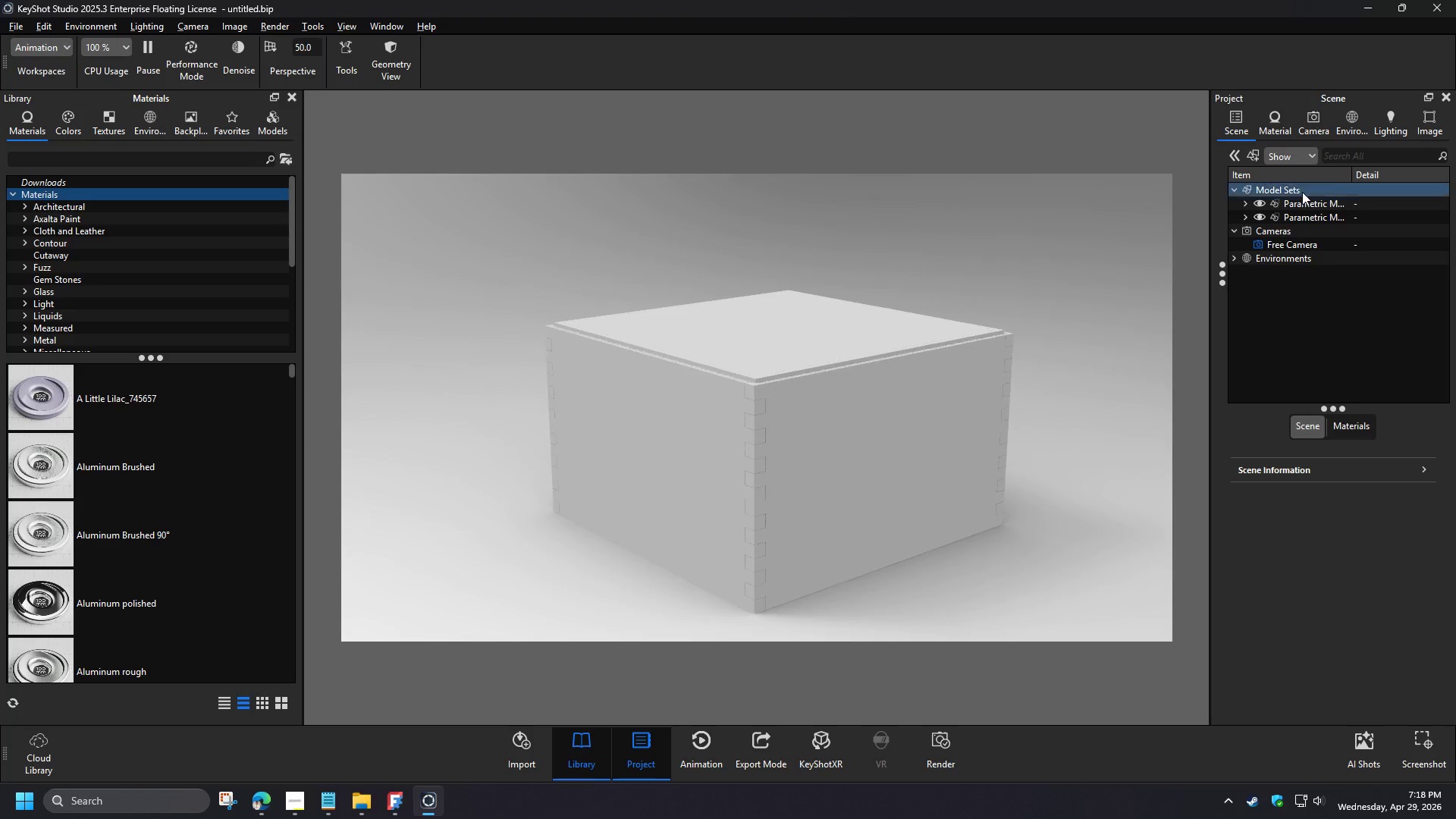 
left_click([1304, 200])
 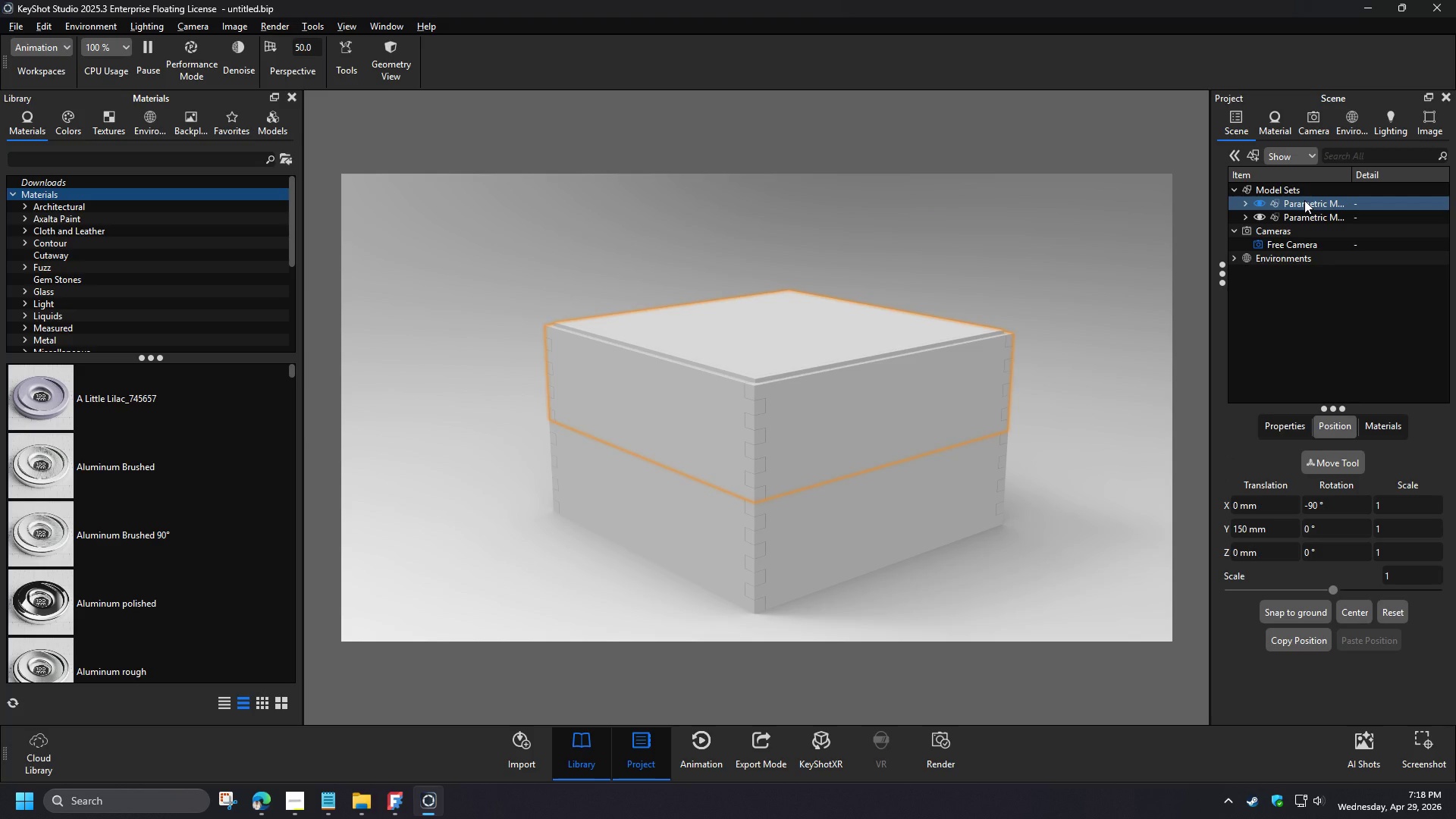 
key(Control+C)
 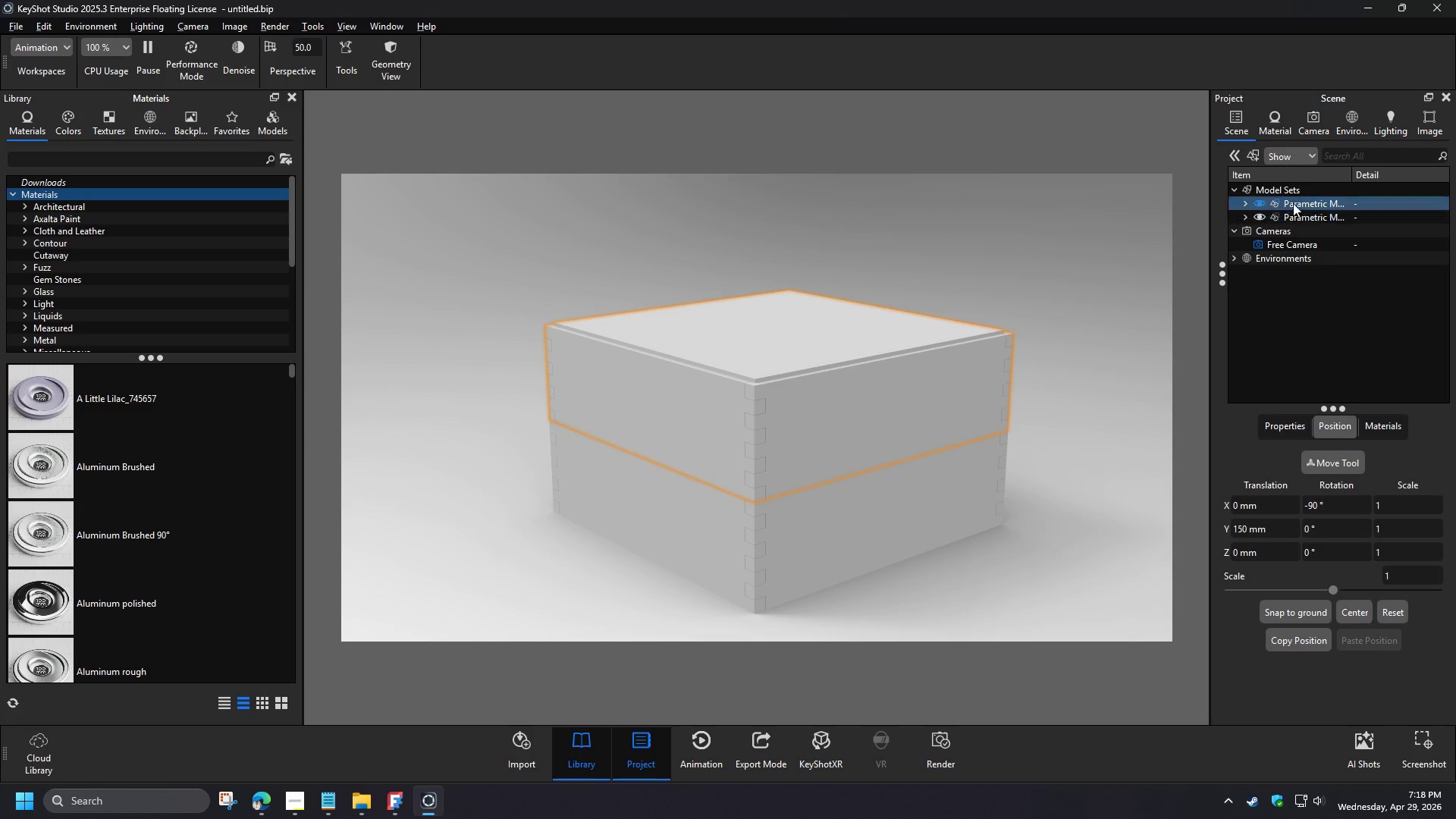 
left_click([1291, 184])
 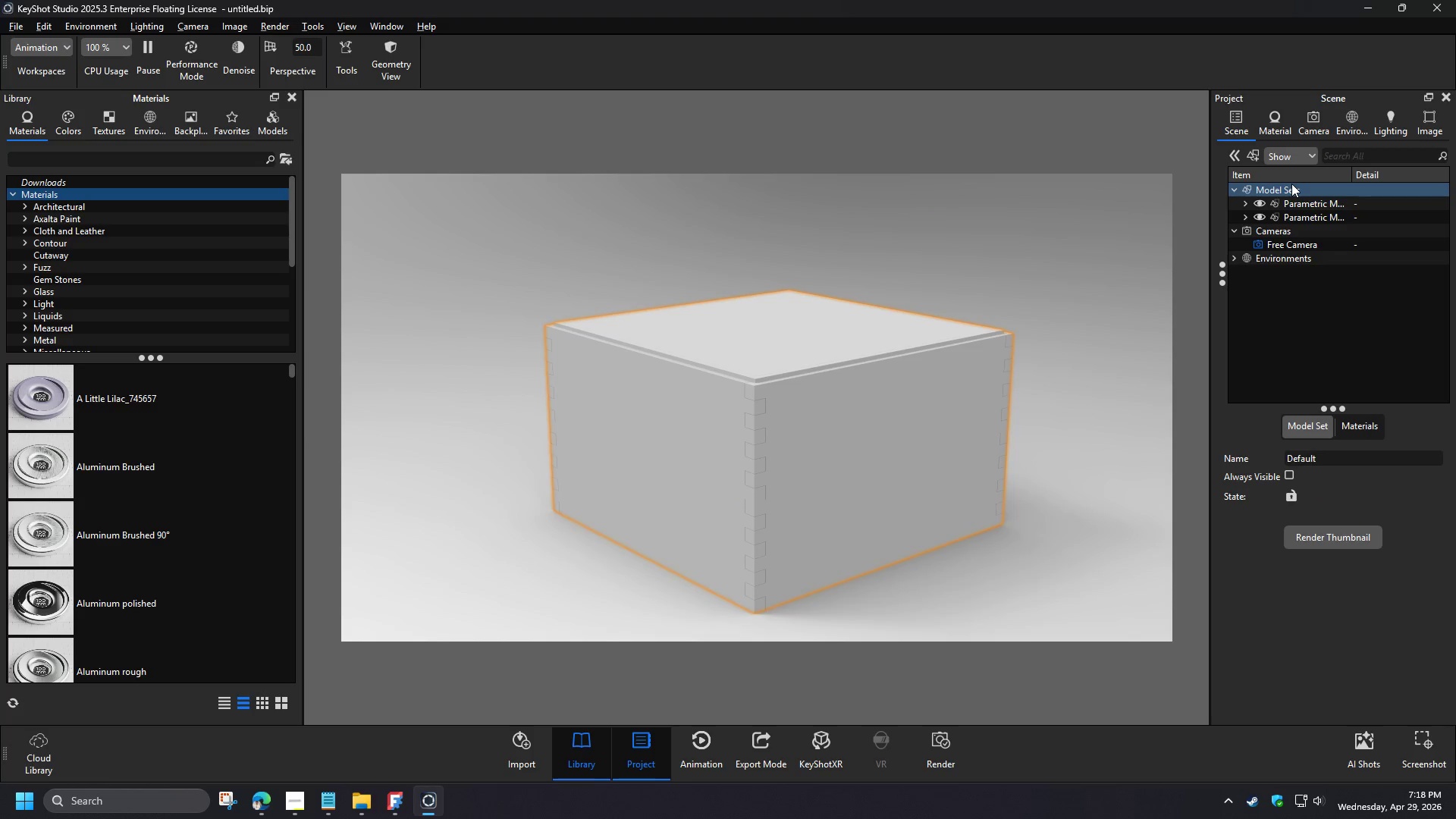 
key(Control+V)
 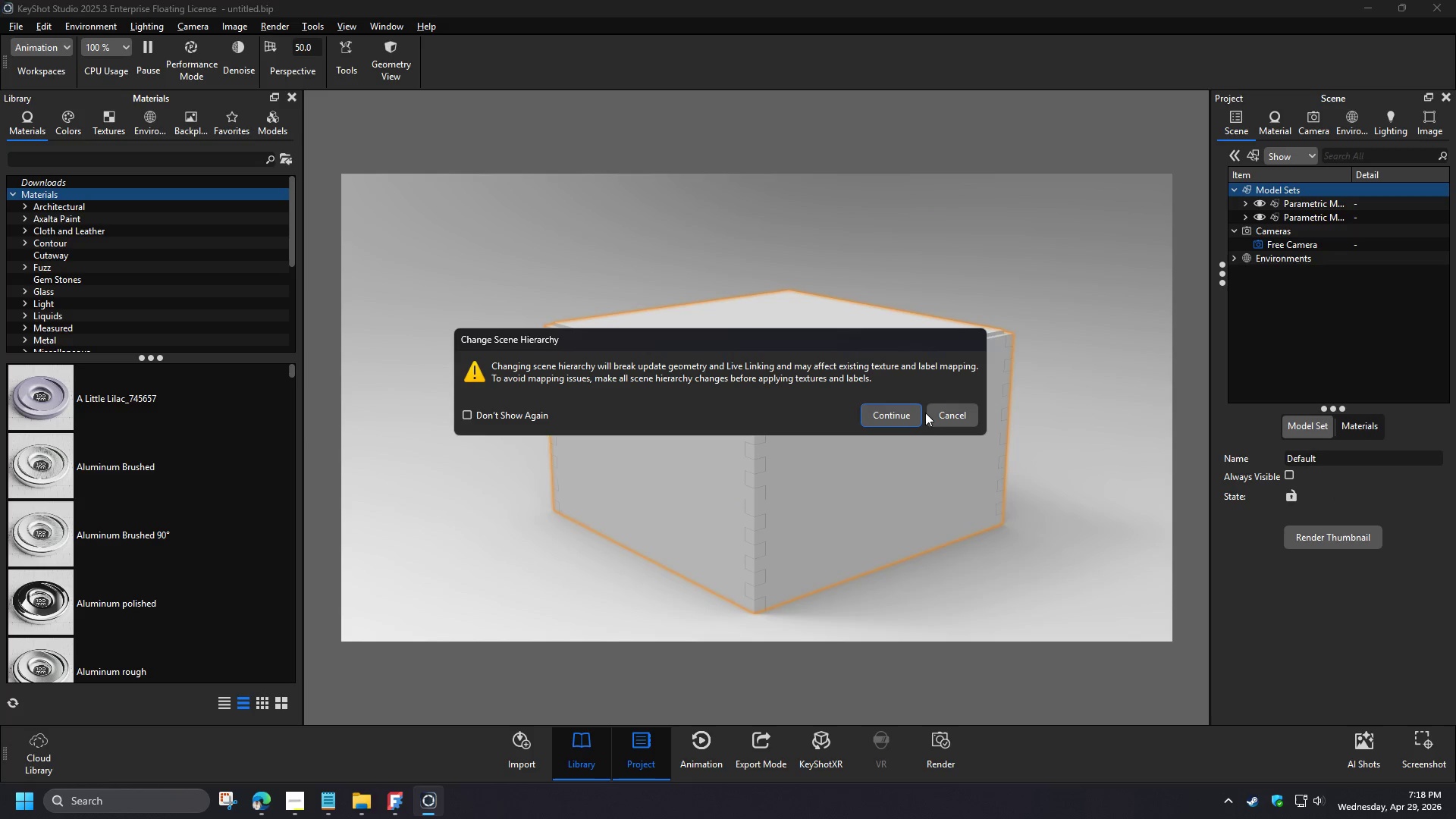 
left_click([905, 413])
 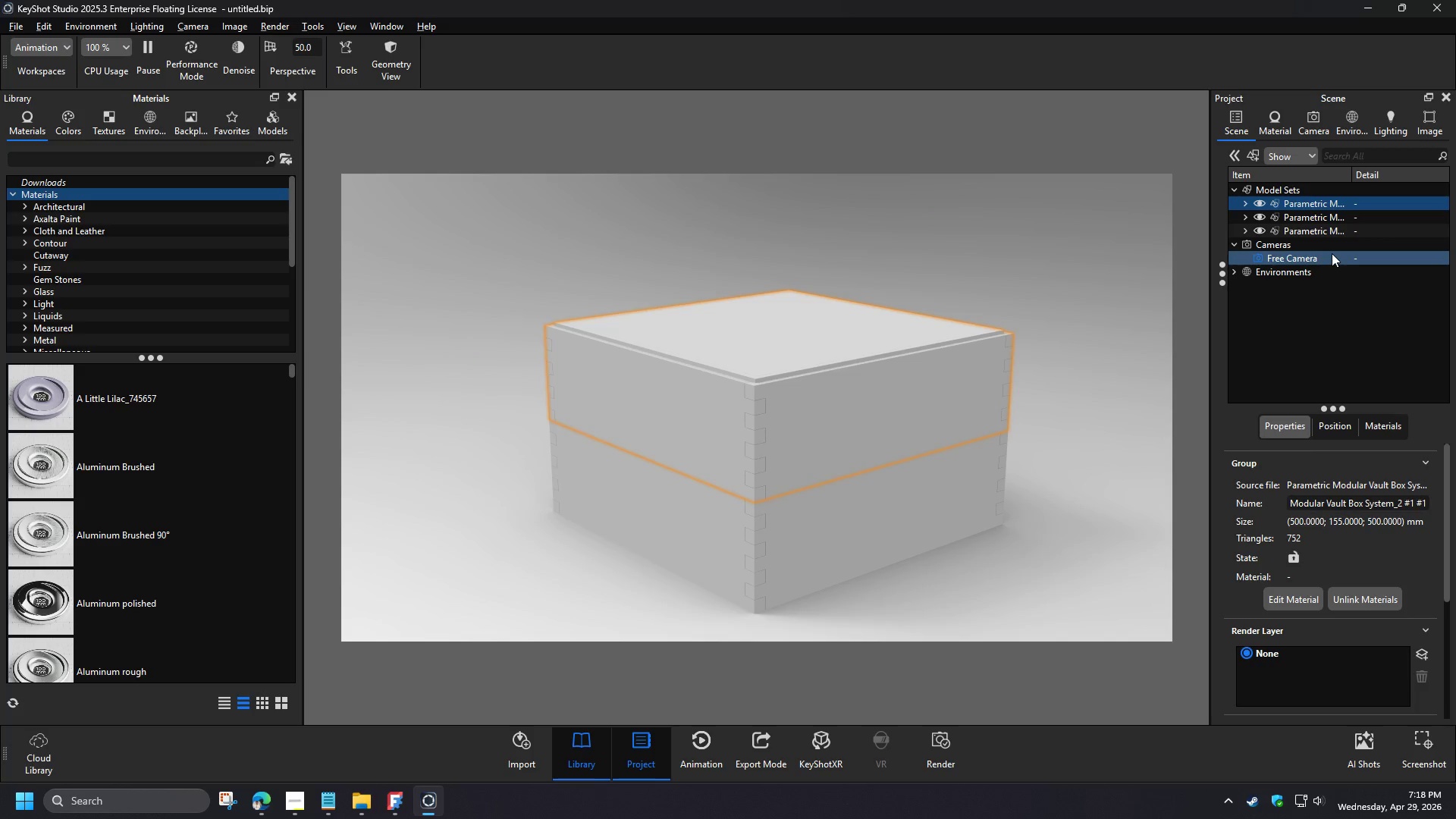 
left_click([1310, 202])
 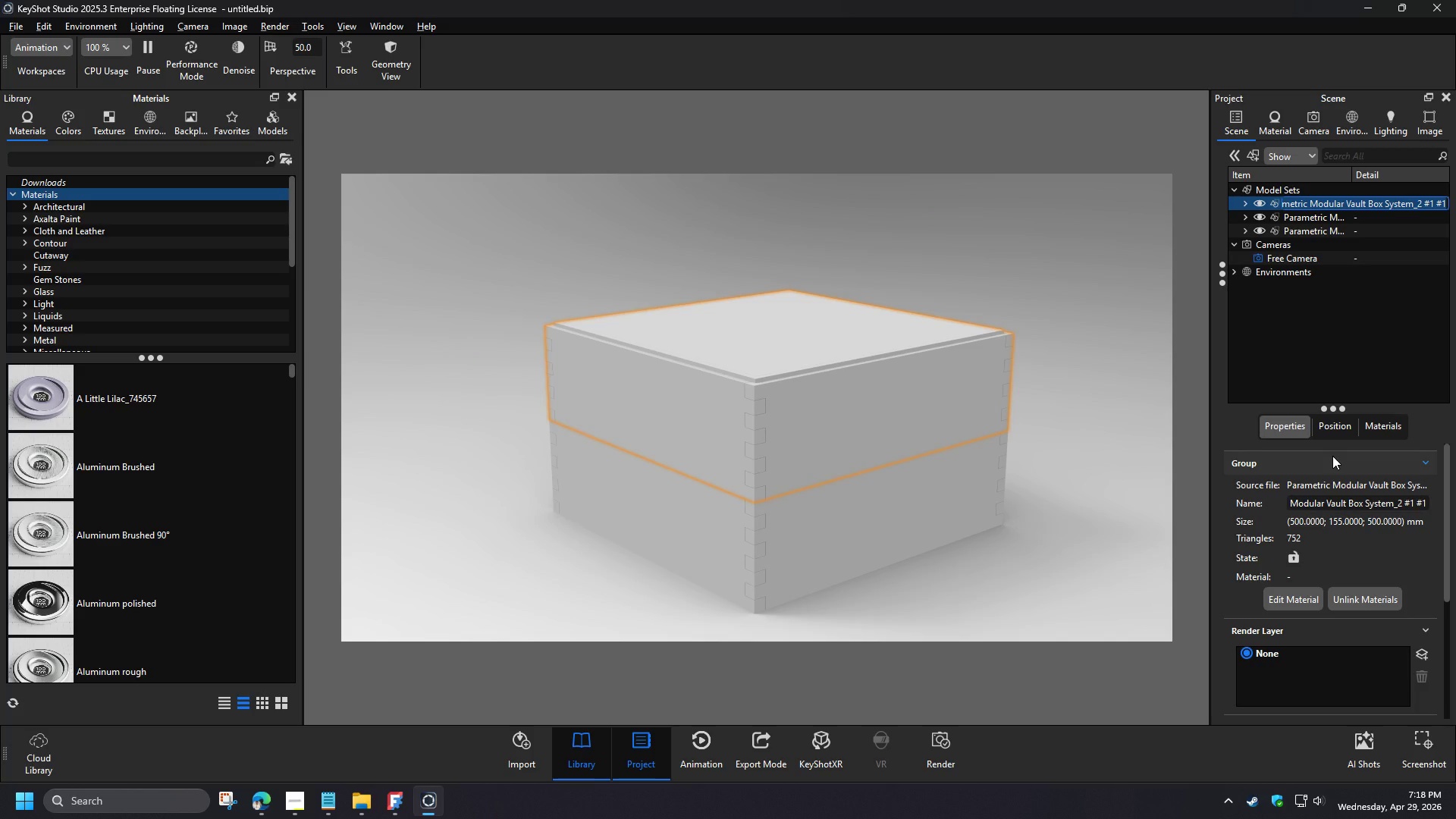 
left_click([1327, 431])
 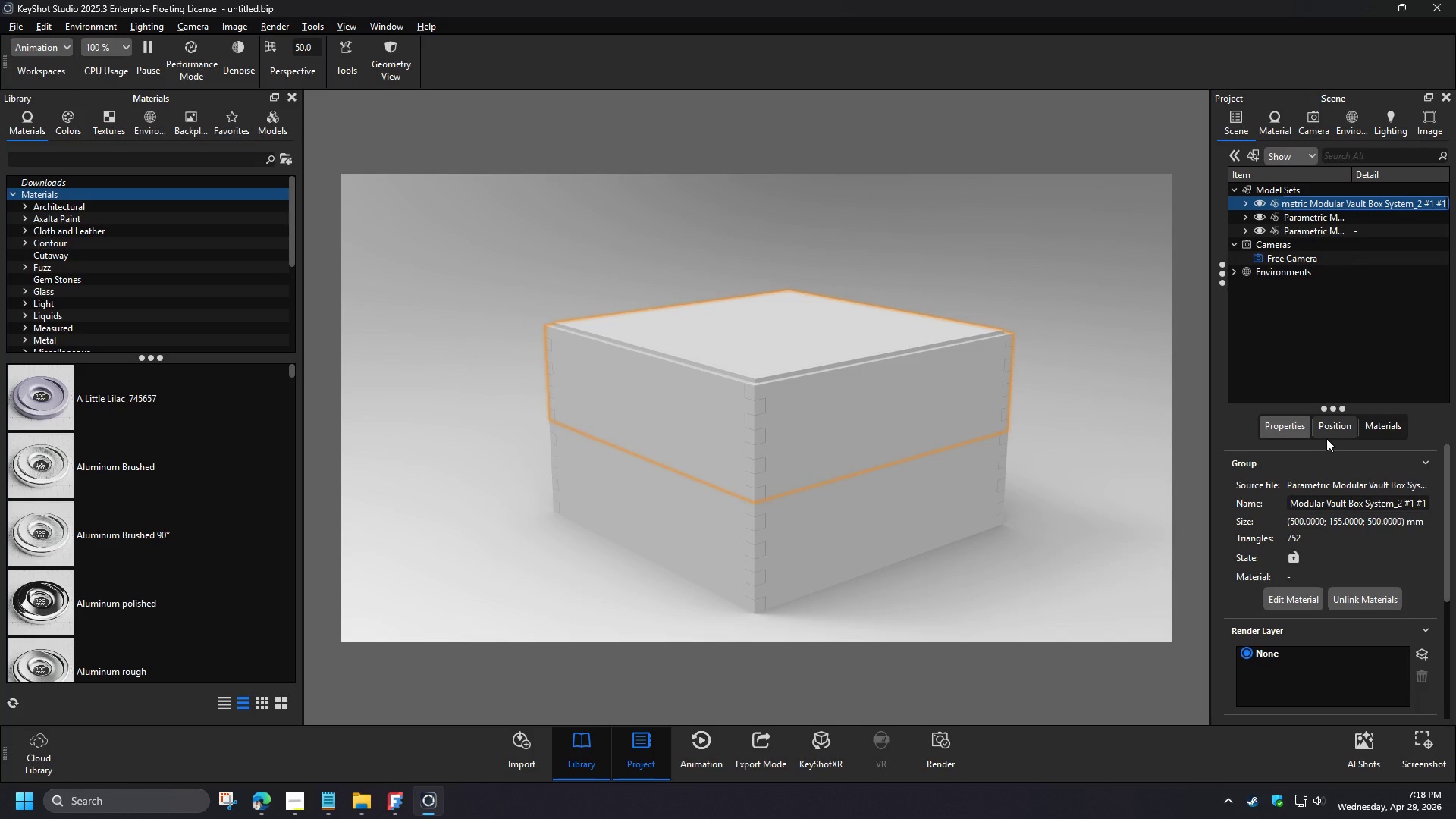 
left_click([1327, 456])
 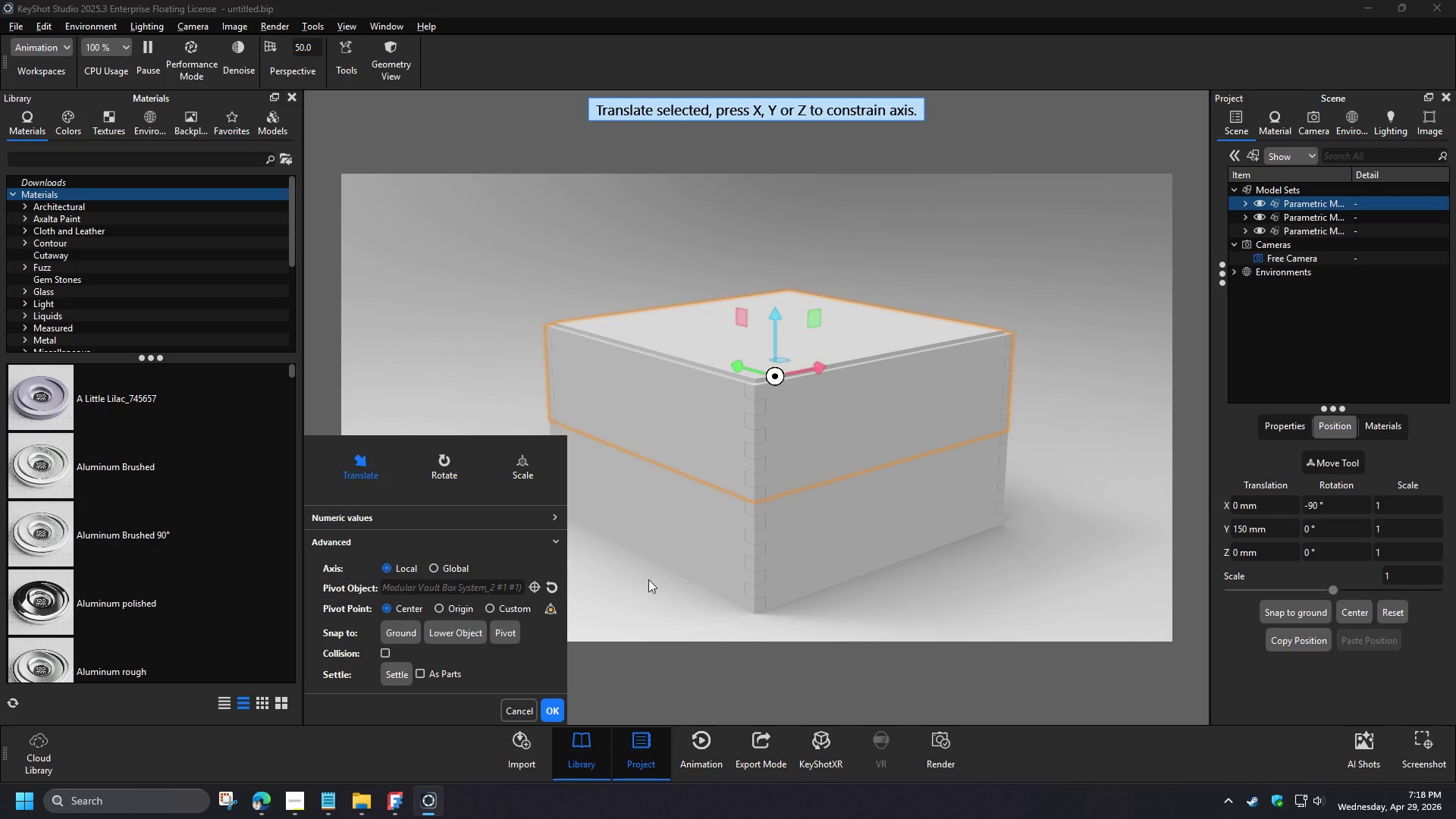 
left_click_drag(start_coordinate=[777, 312], to_coordinate=[767, 238])
 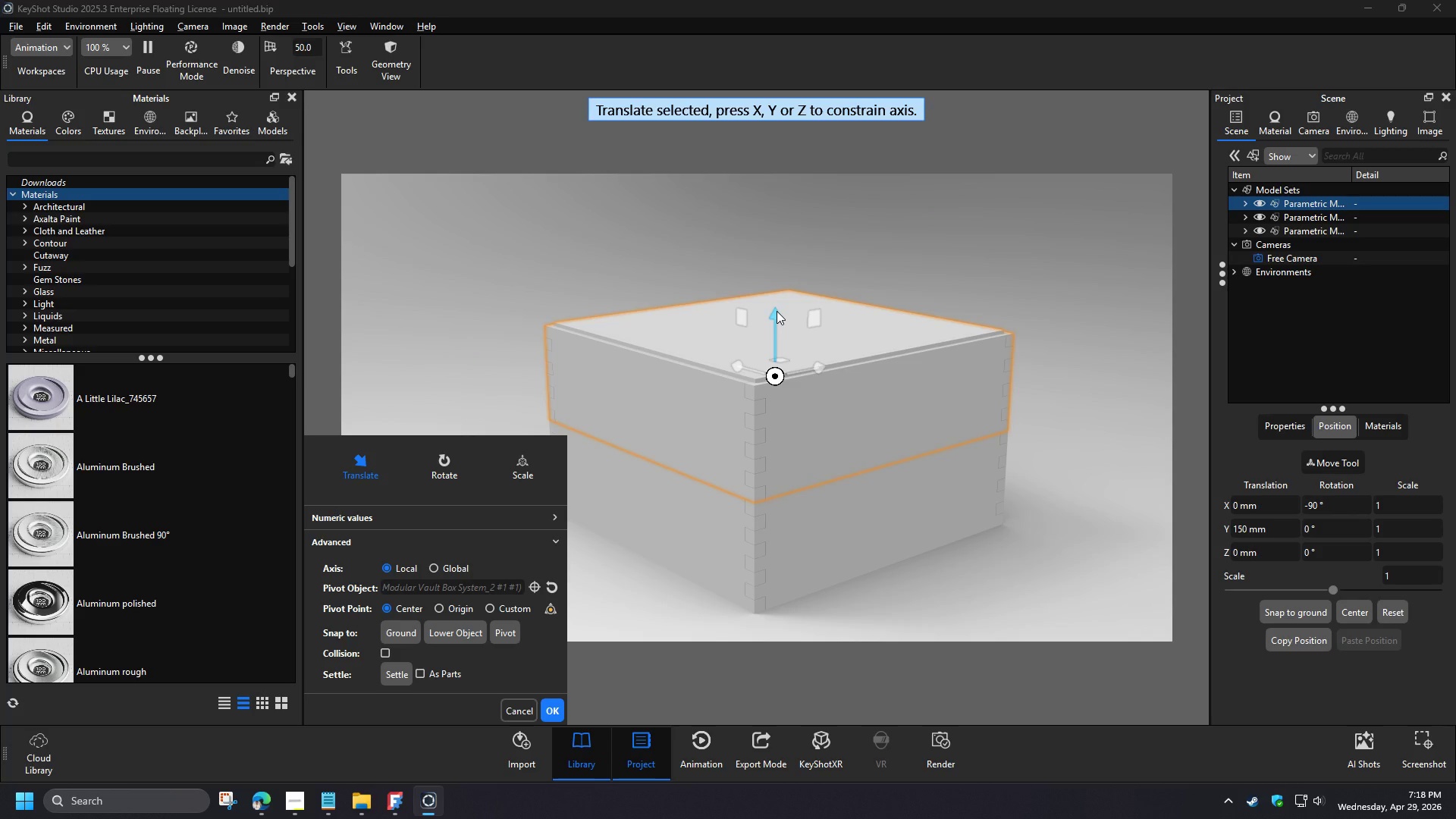 
left_click_drag(start_coordinate=[1290, 527], to_coordinate=[1219, 520])
 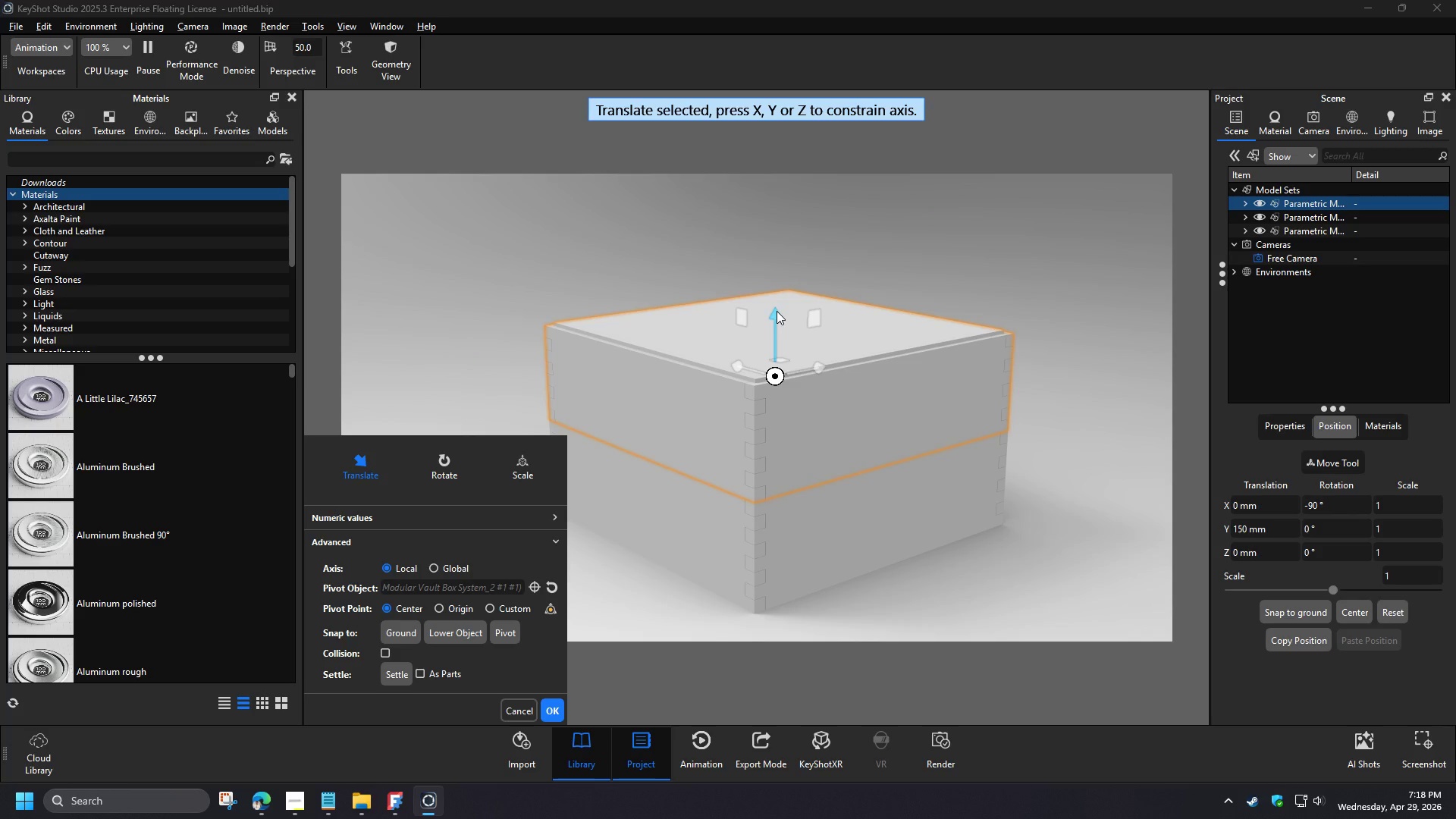 
key(Numpad3)
 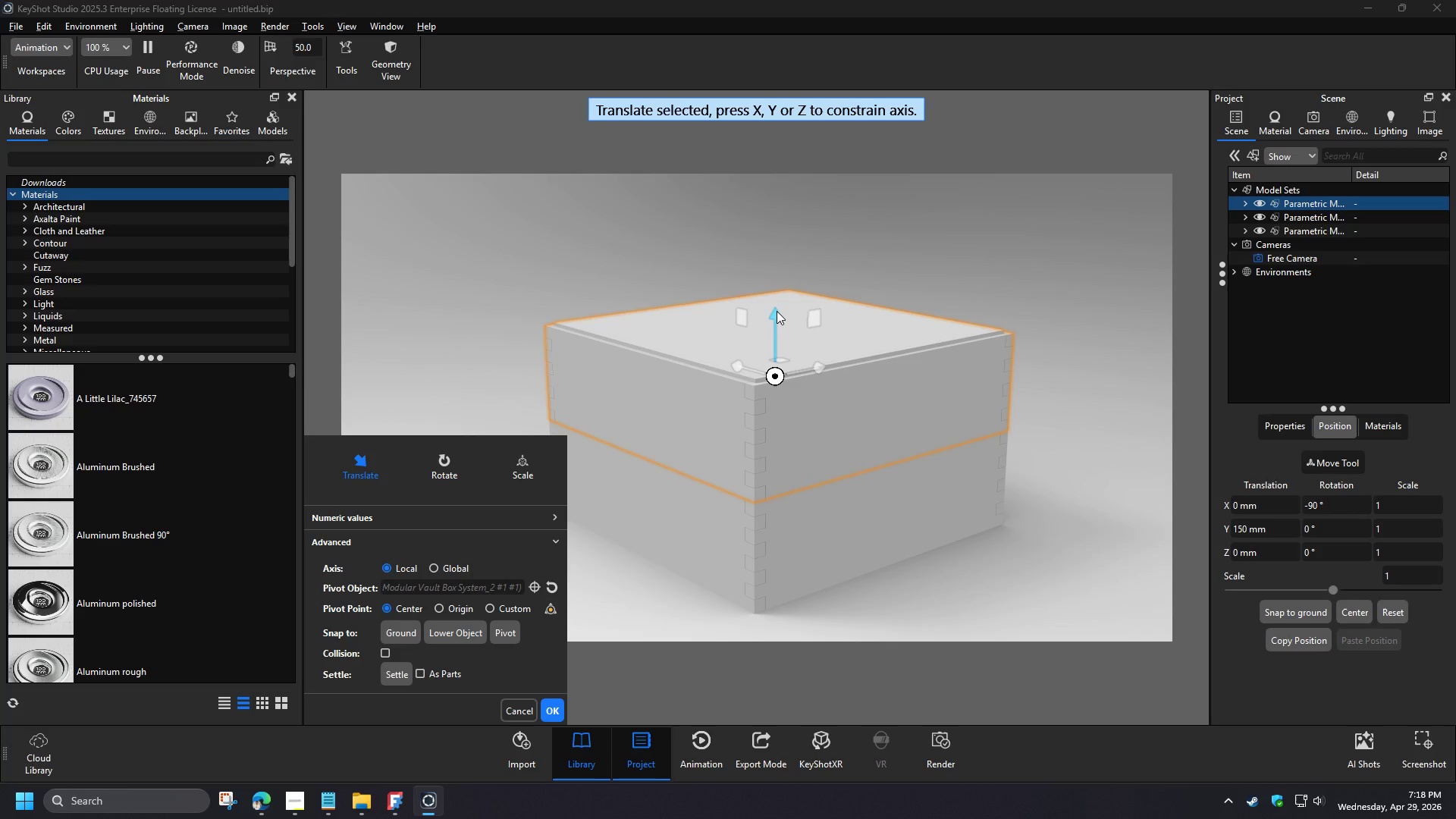 
key(Numpad0)
 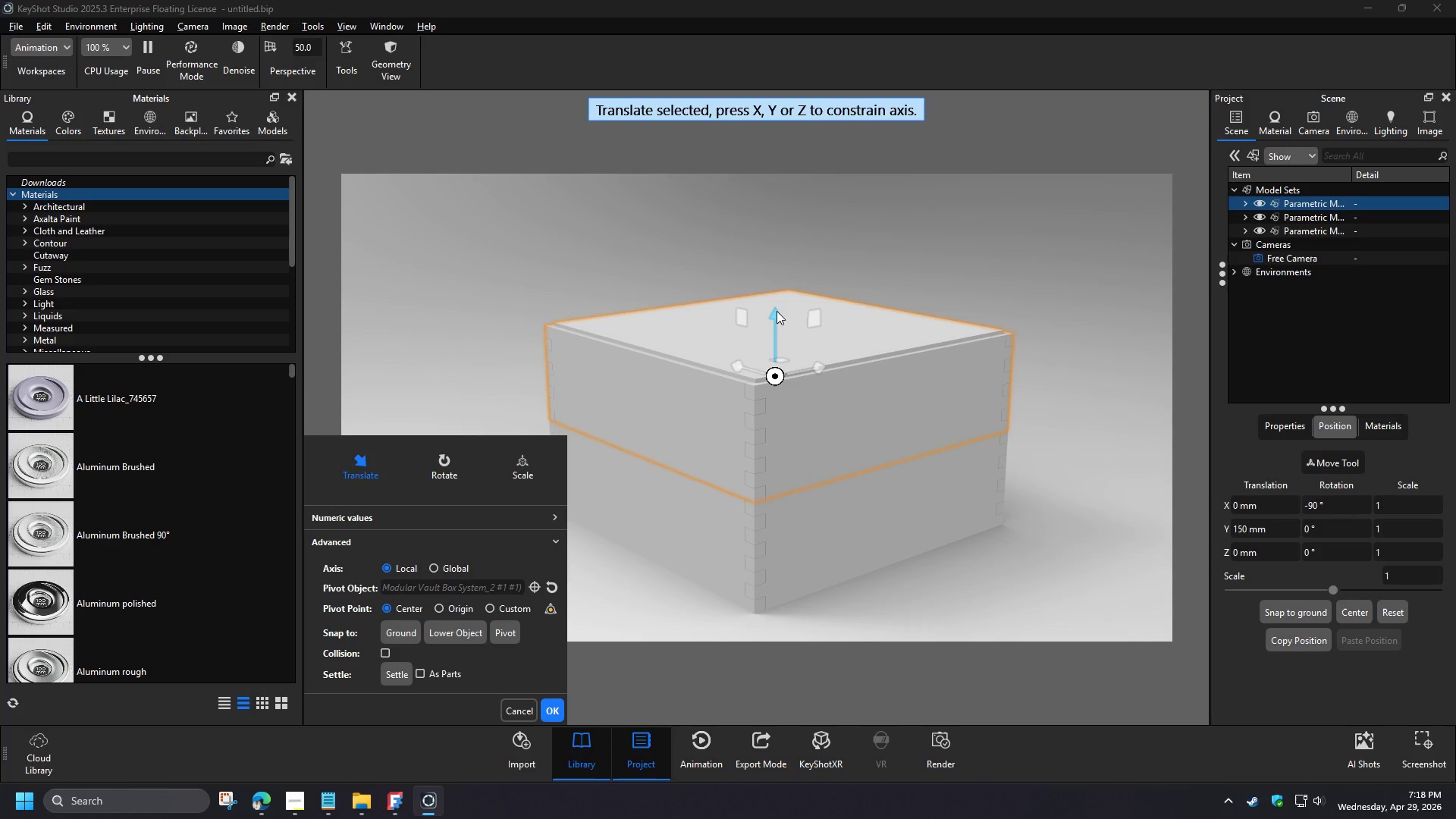 
key(Numpad0)
 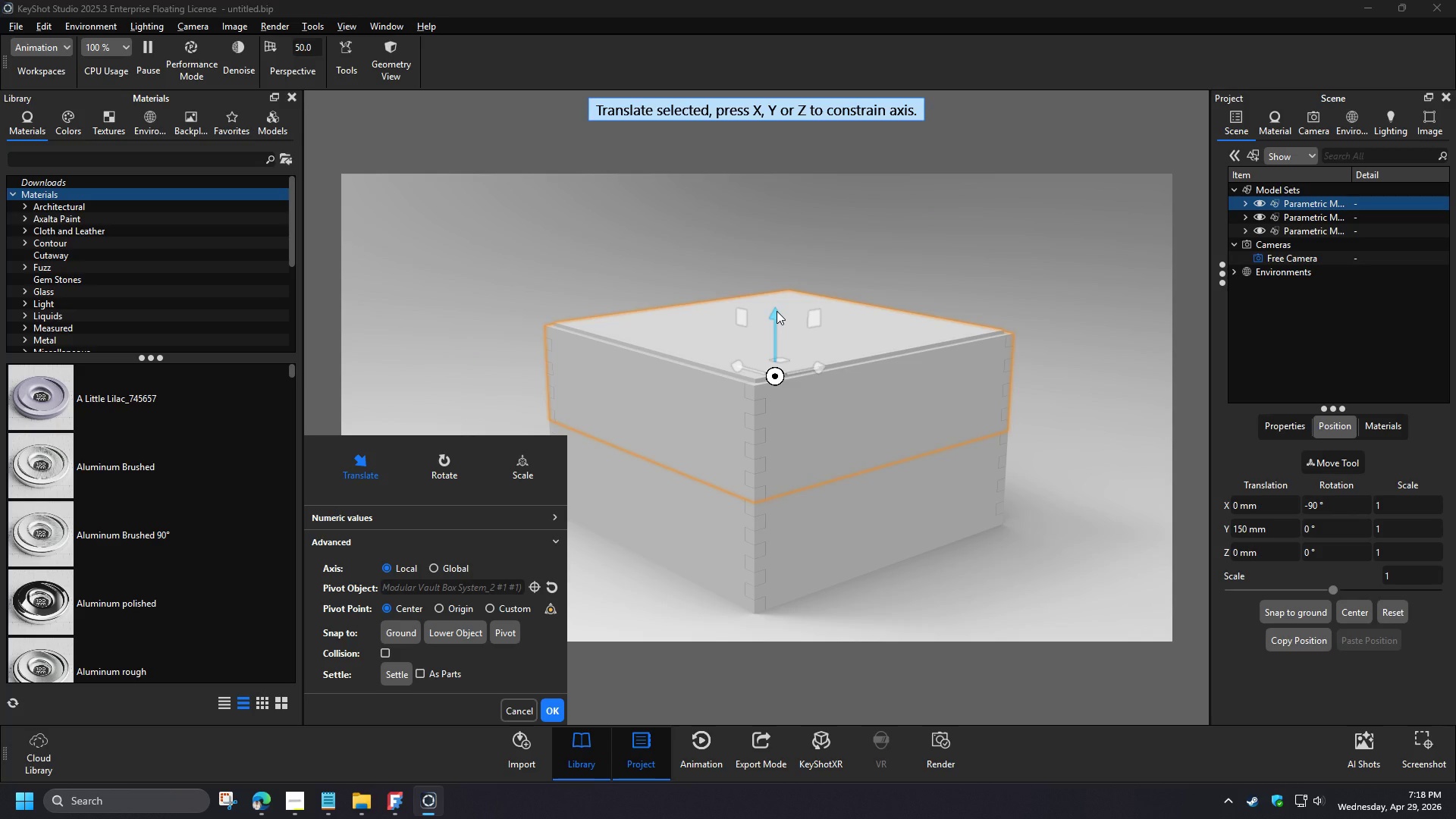 
key(NumpadEnter)
 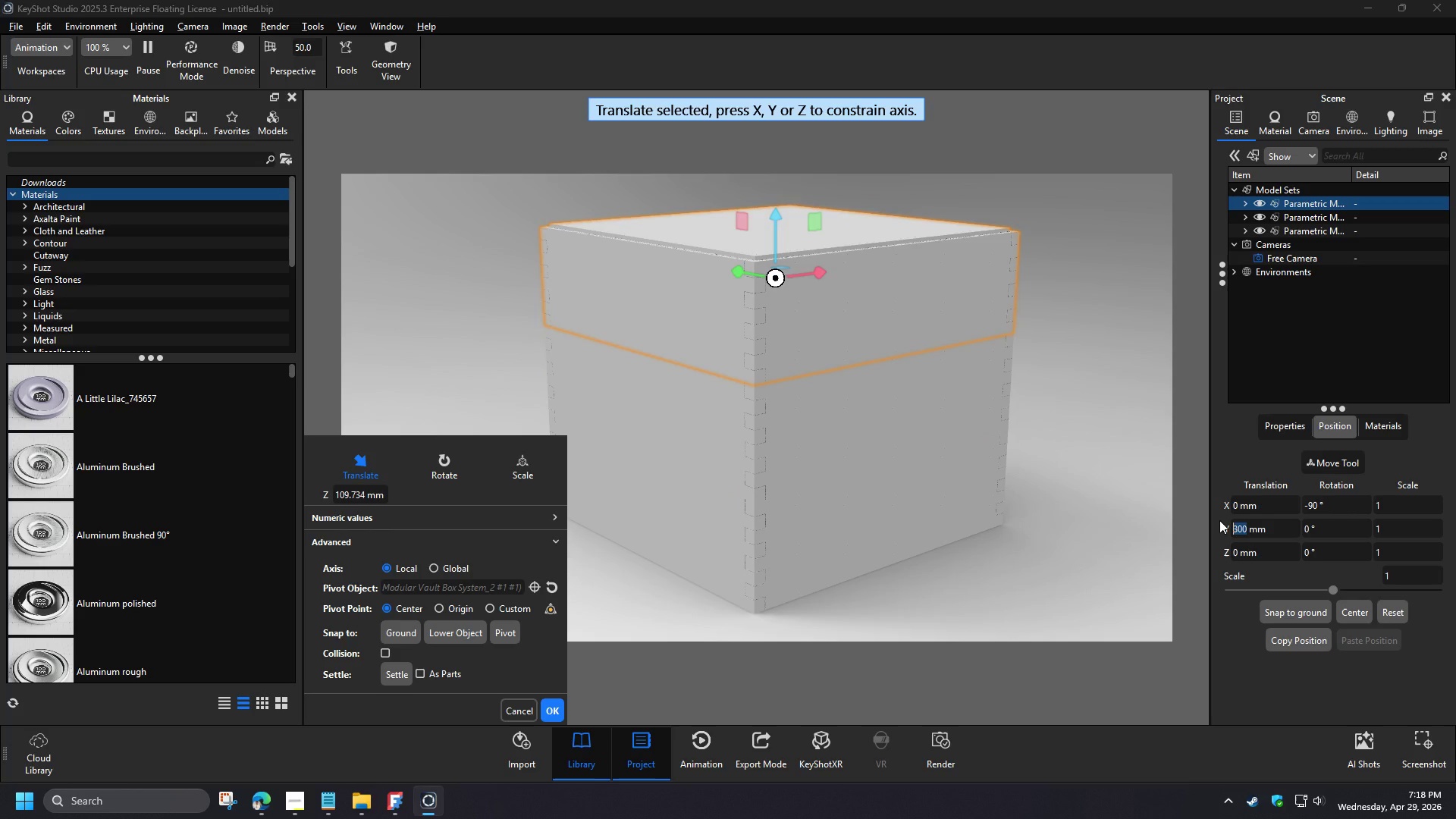 
left_click([1082, 558])
 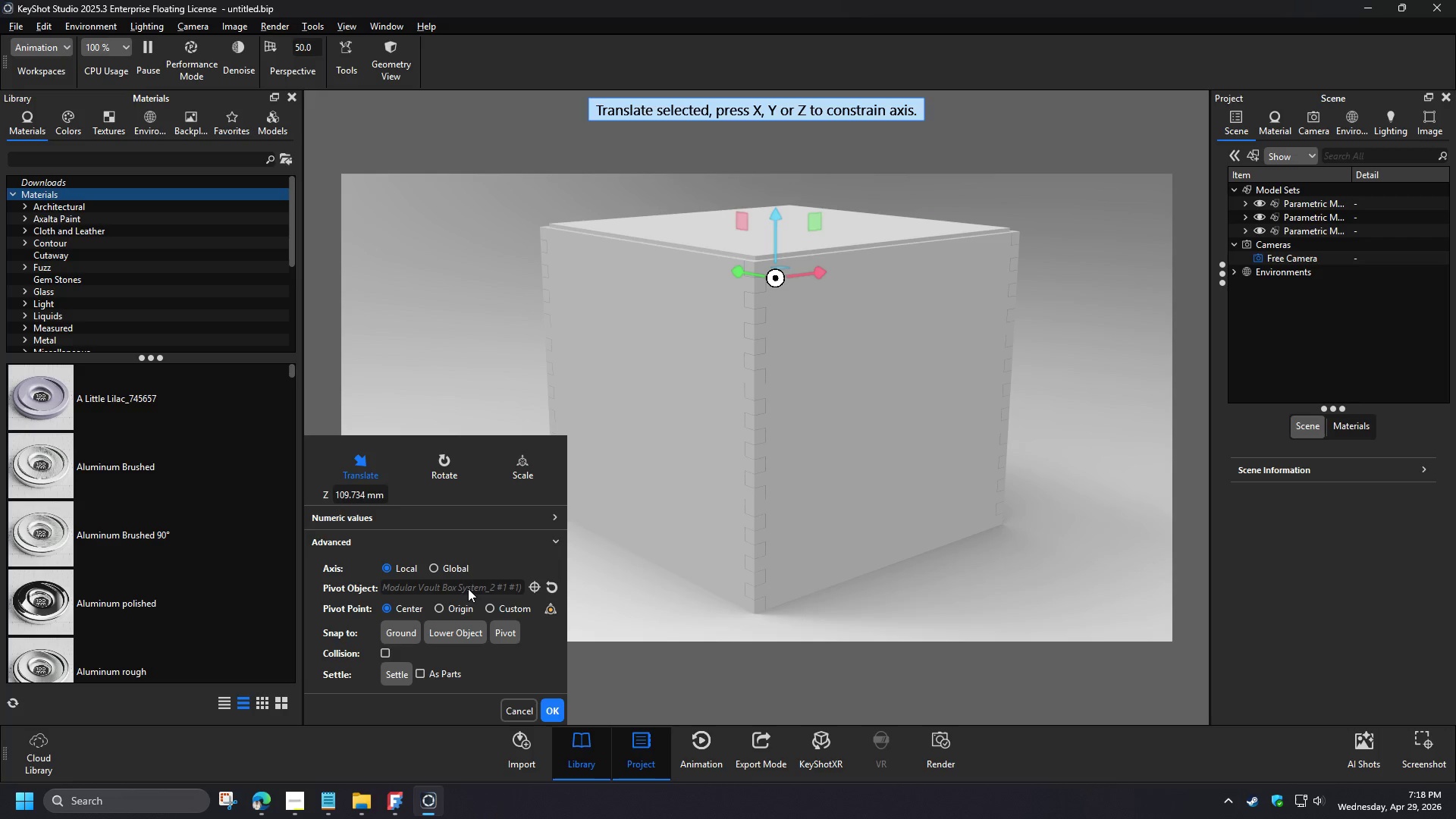 
left_click([548, 712])
 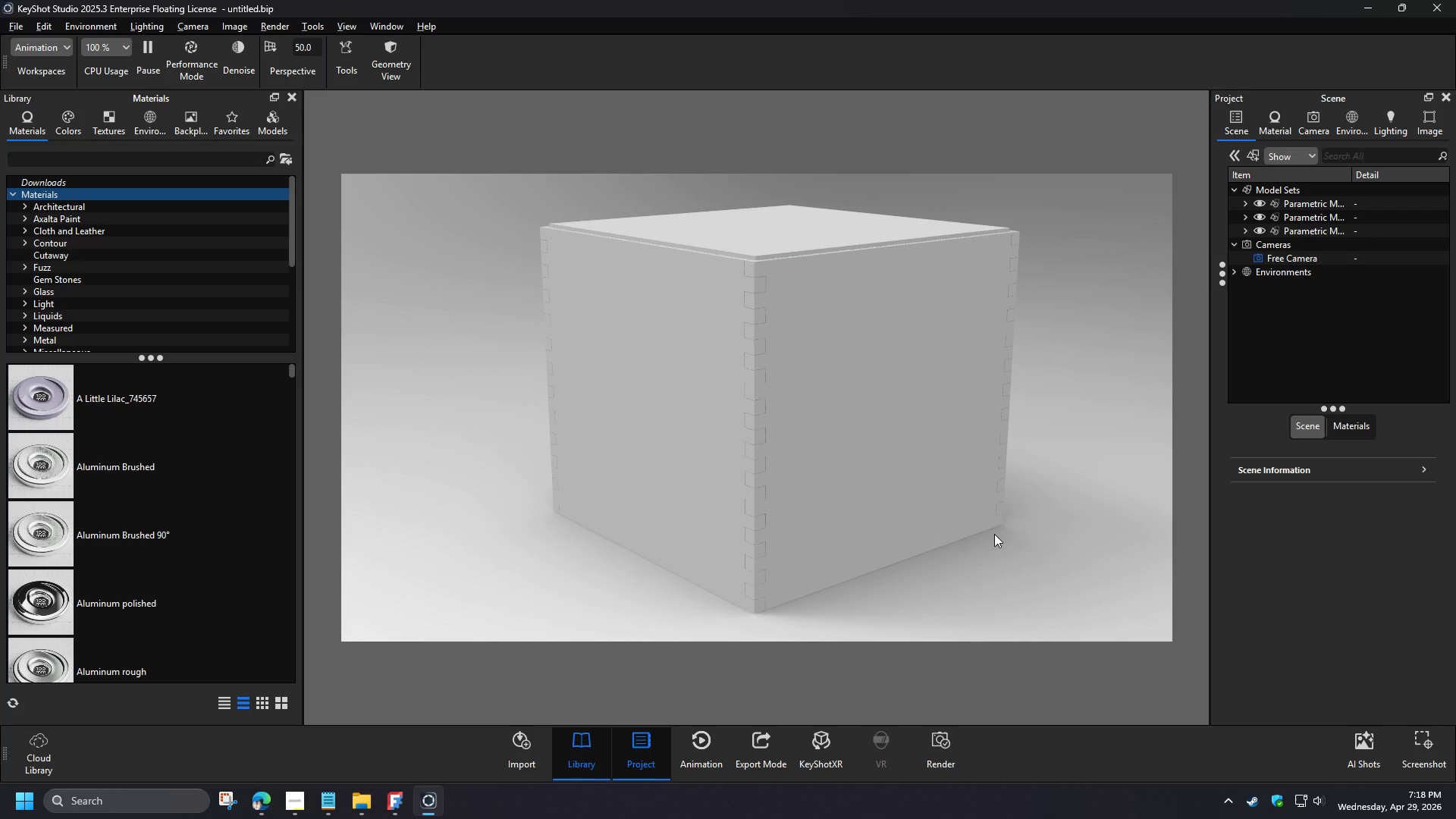 
left_click([1045, 572])
 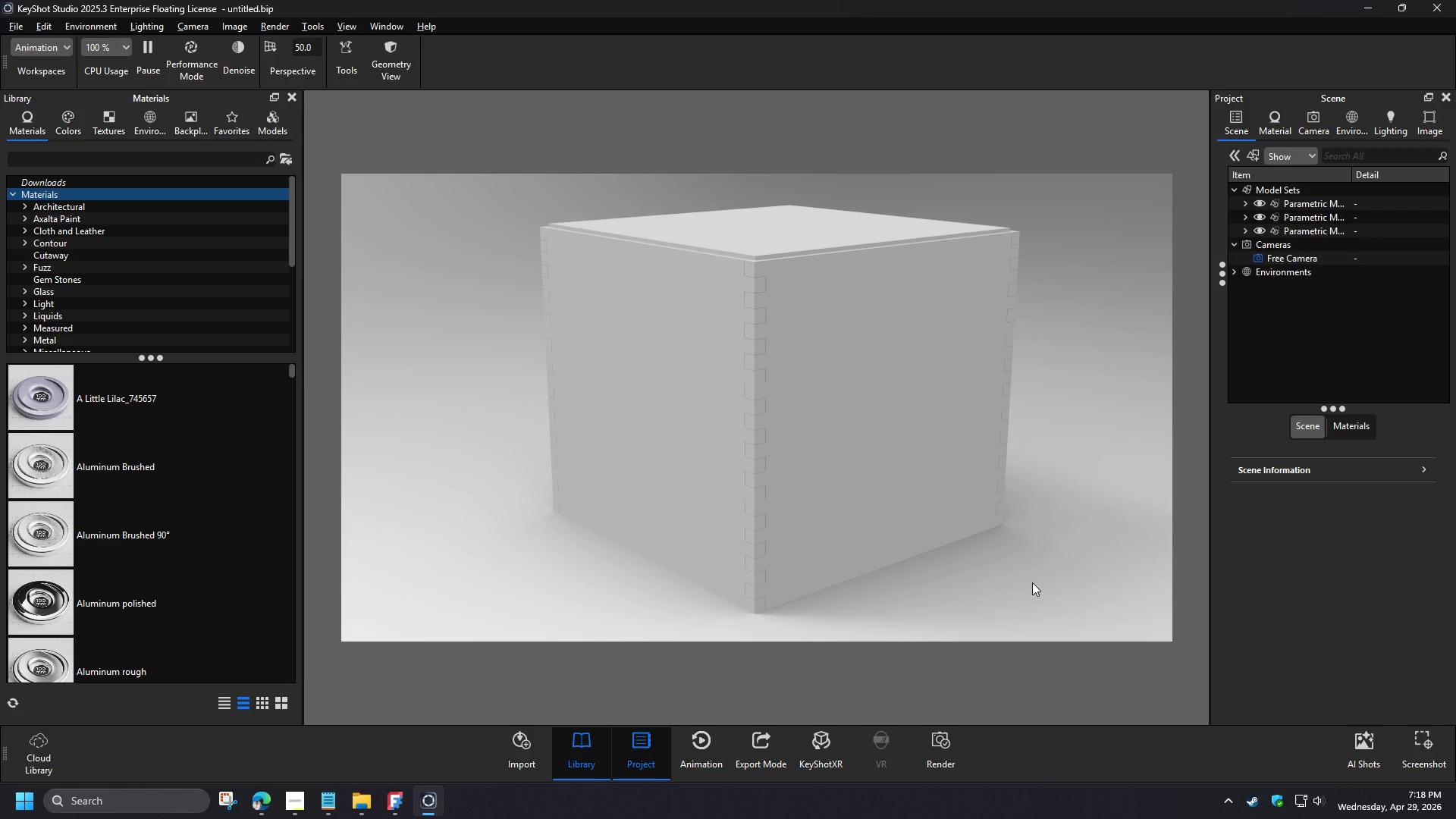 
left_click([286, 811])